 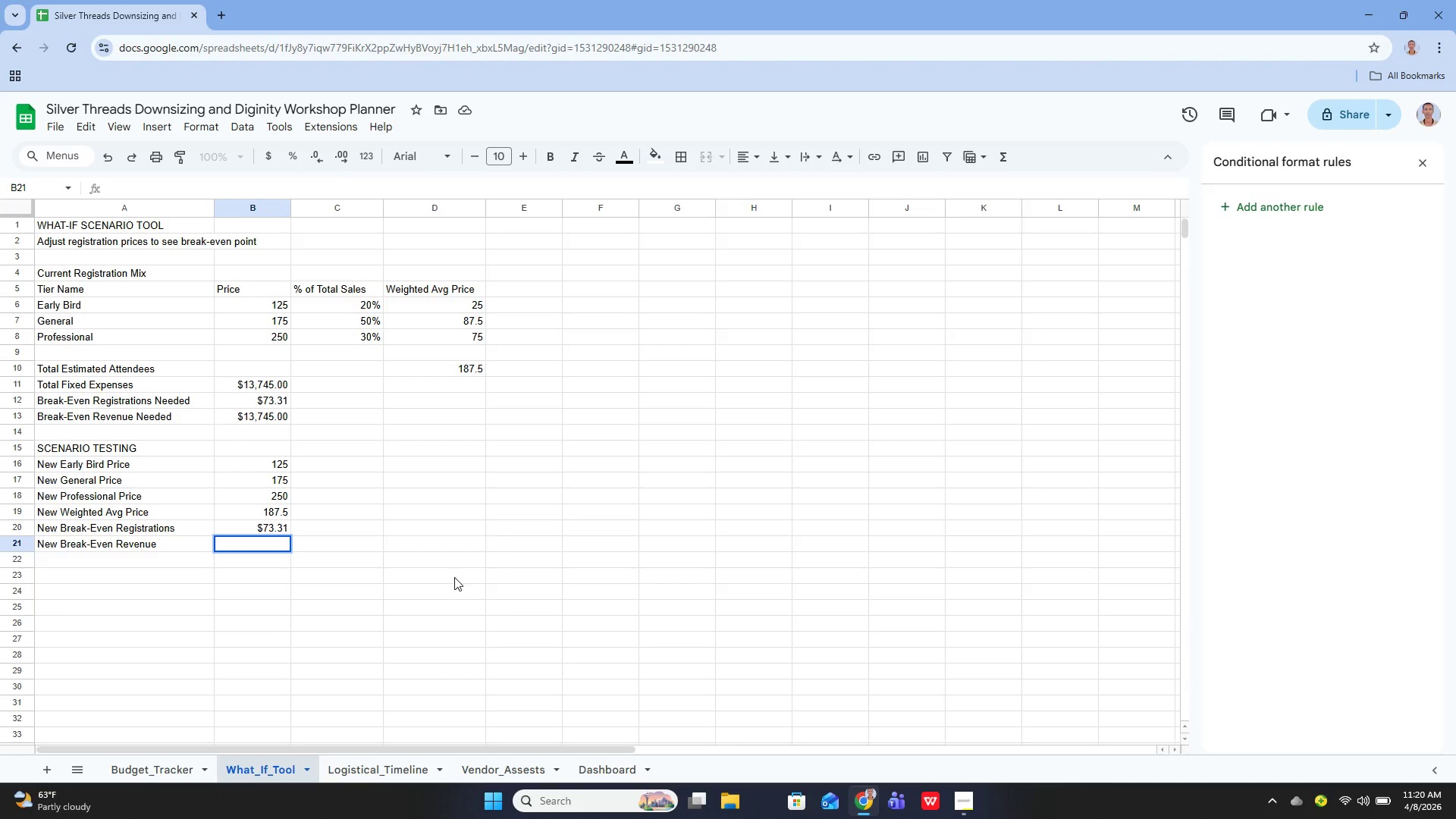 
type(b20*)
key(Backspace)
key(Backspace)
key(Backspace)
key(Backspace)
type(=B)
key(Backspace)
type(b20*)
 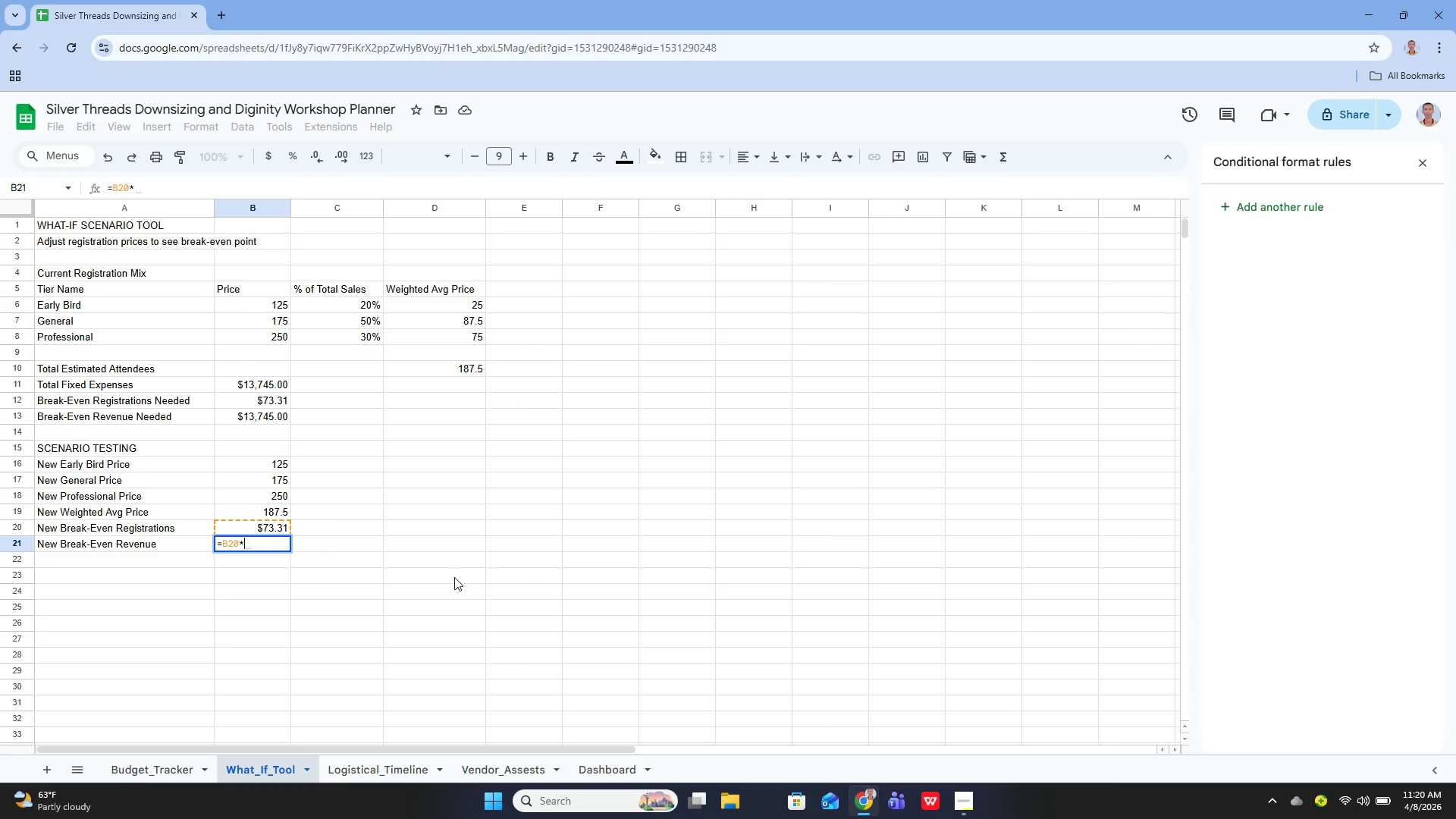 
wait(5.95)
 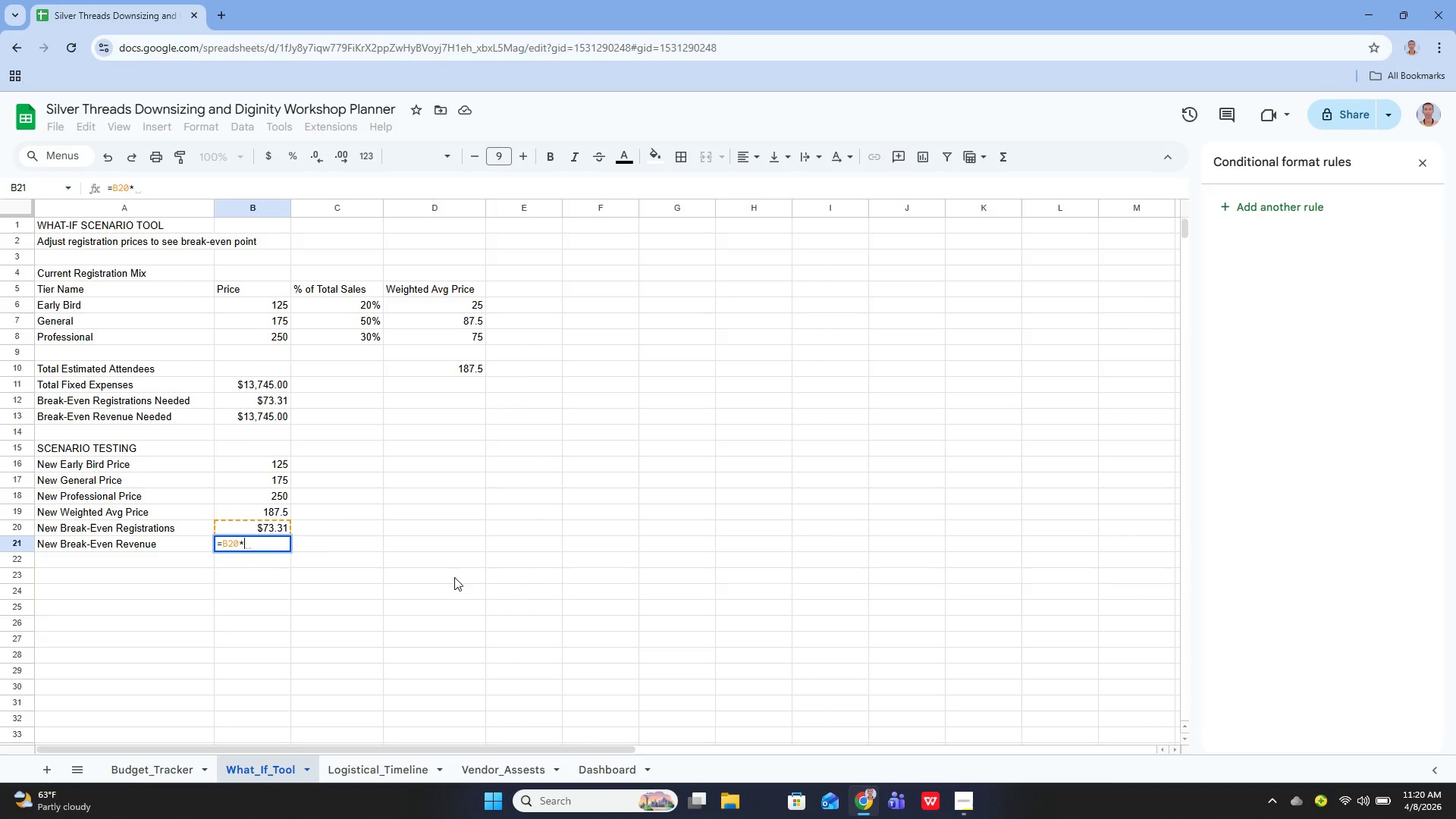 
type(b19)
 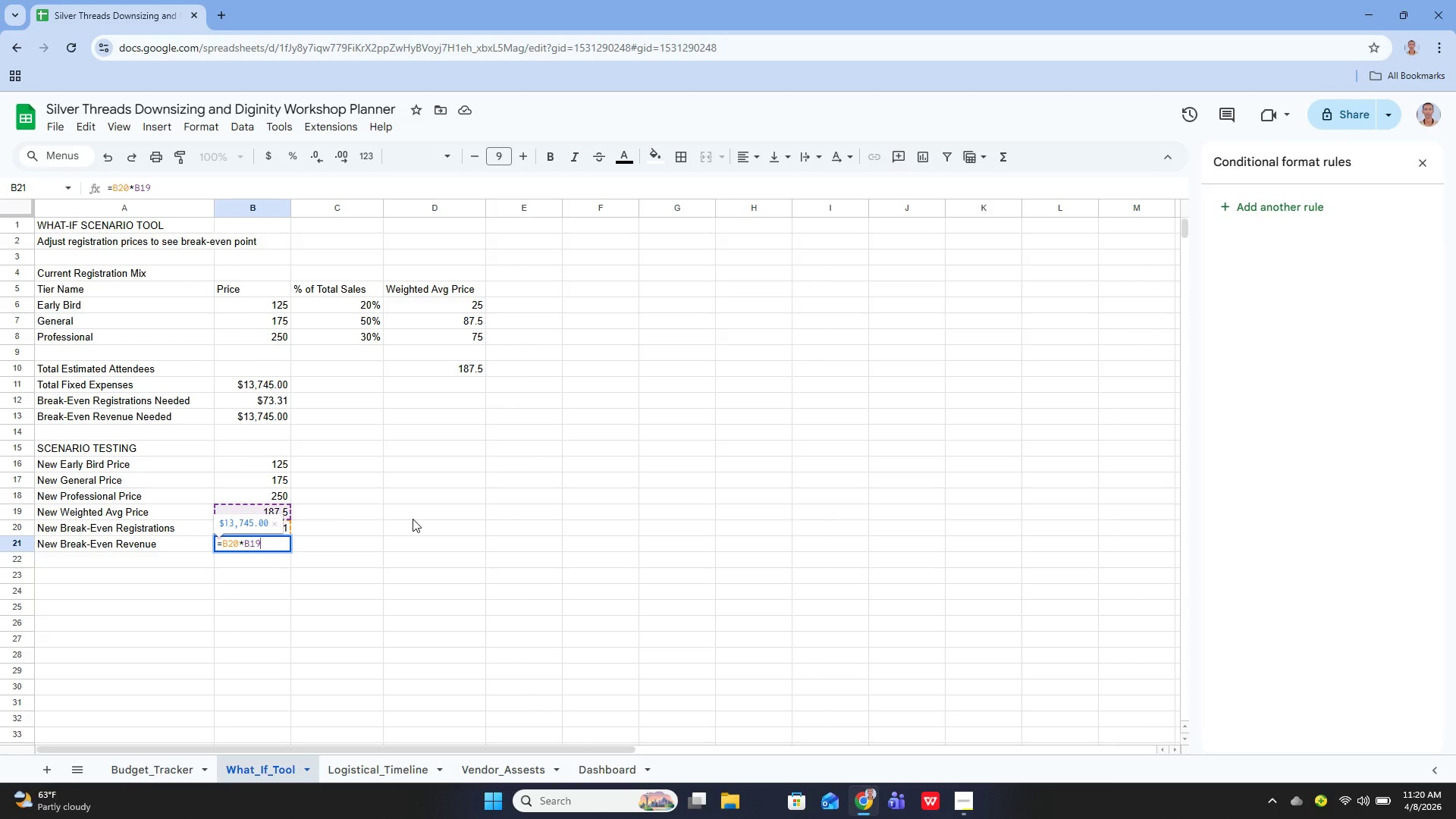 
wait(6.01)
 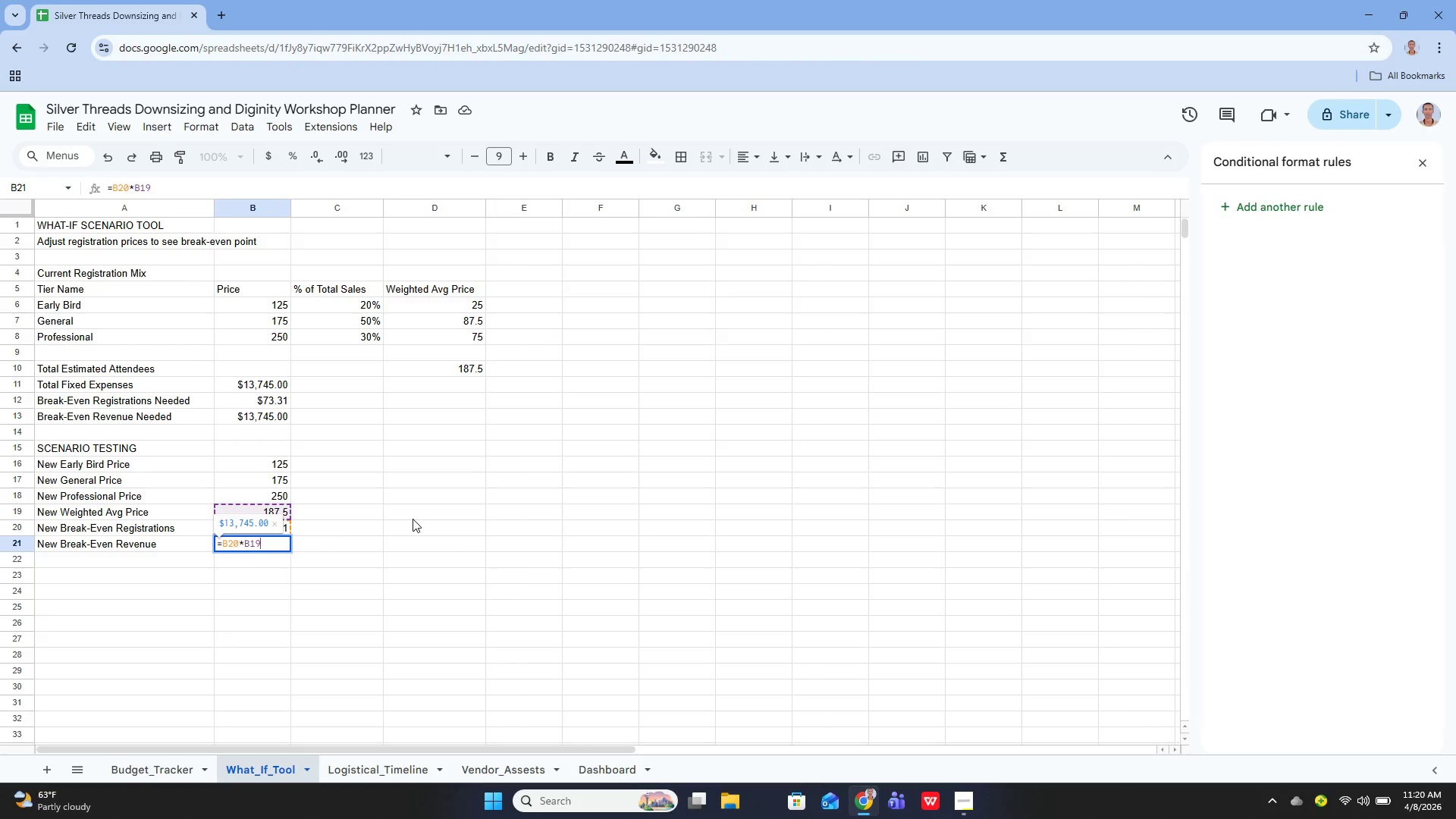 
key(Enter)
 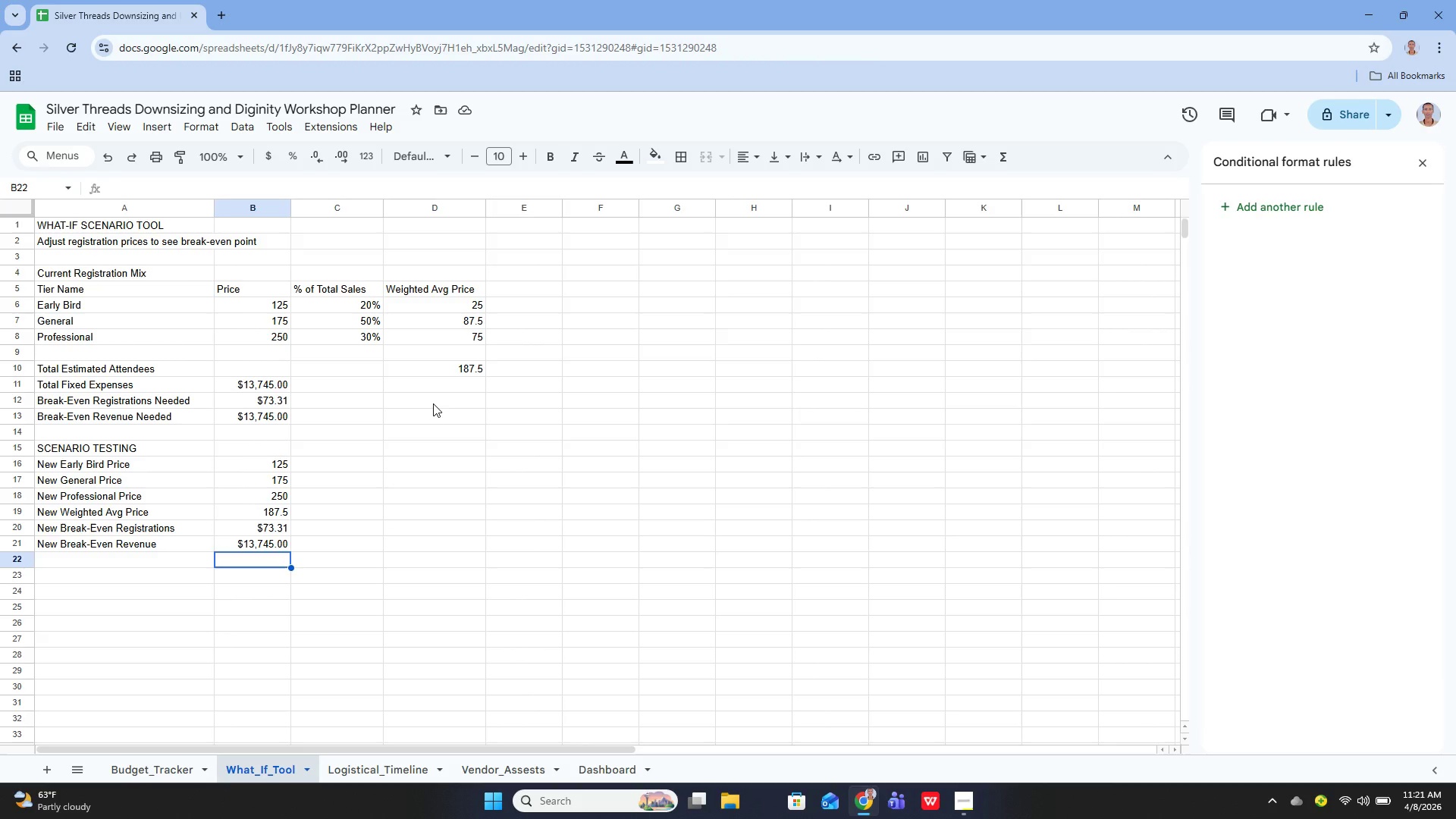 
wait(38.5)
 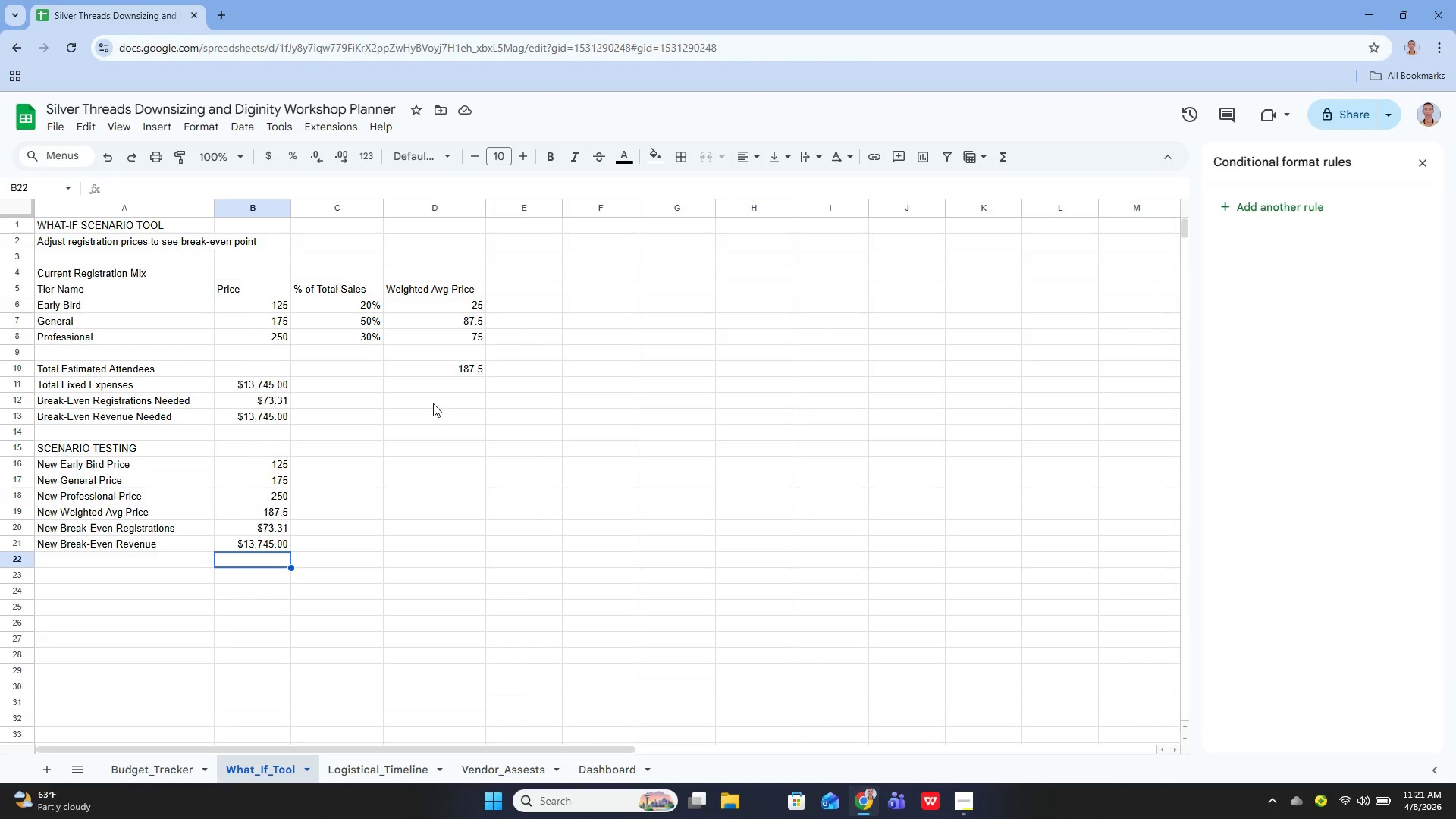 
left_click([251, 400])
 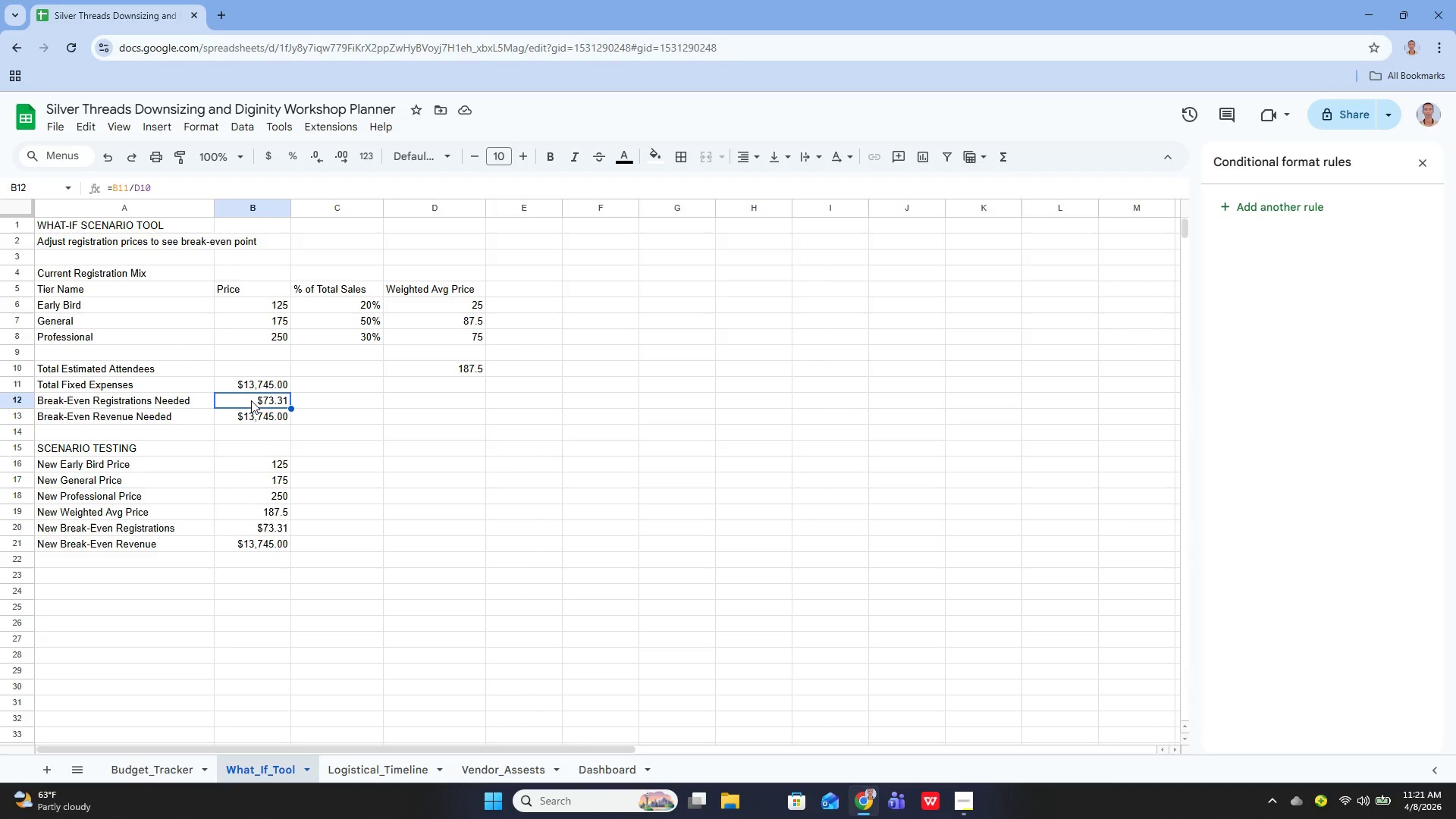 
wait(8.75)
 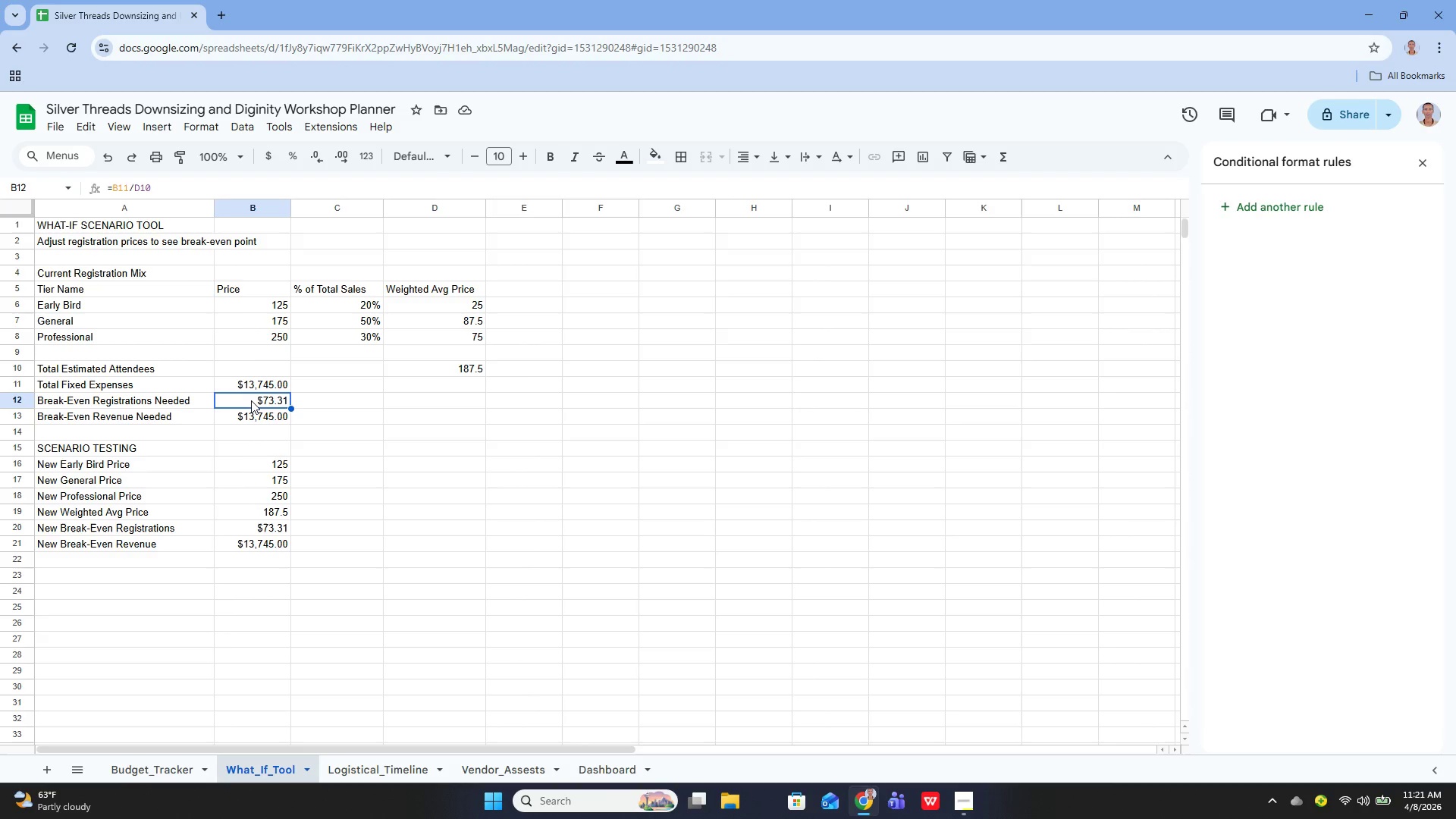 
hold_key(key=ShiftLeft, duration=0.34)
 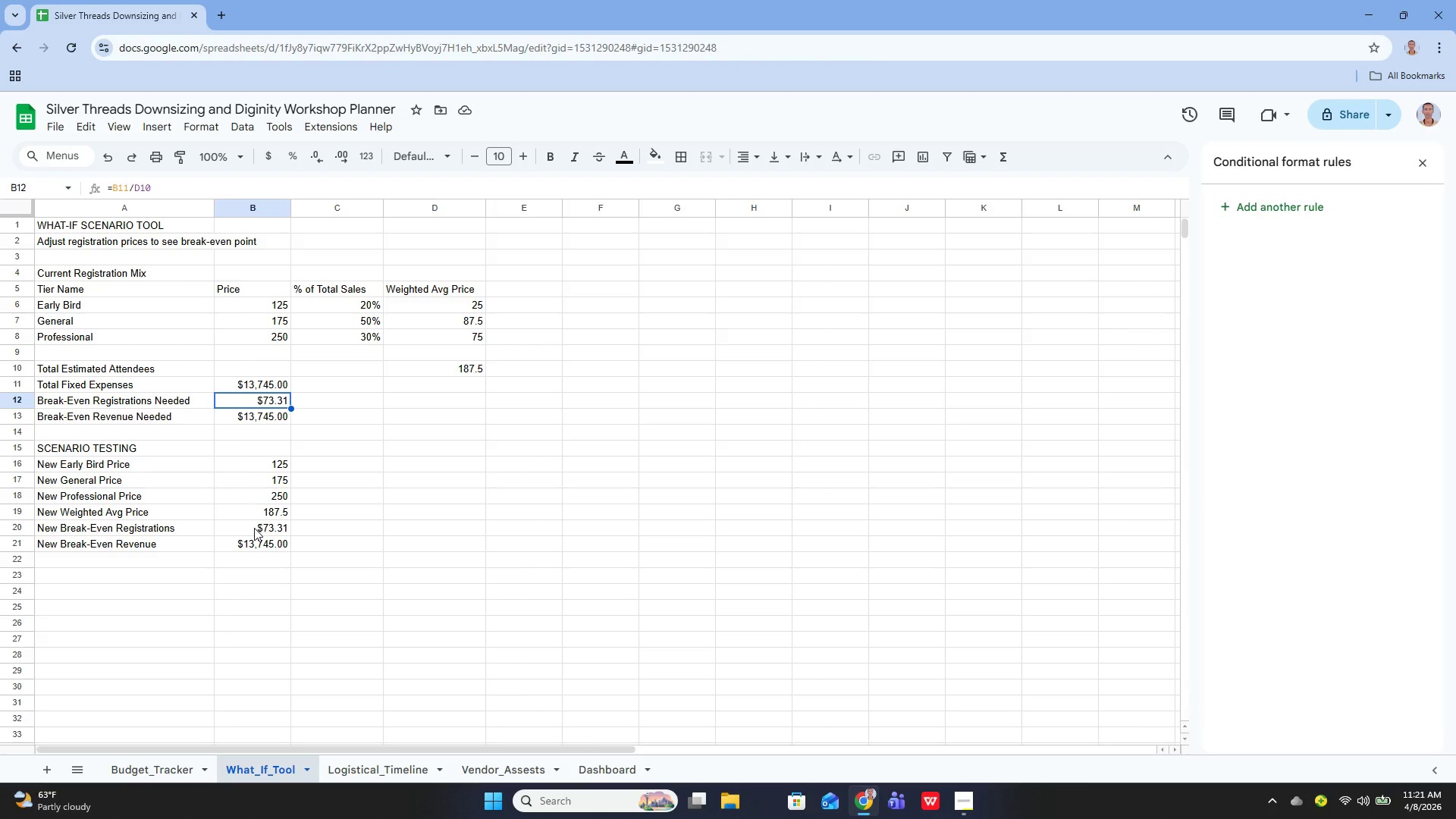 
hold_key(key=ControlLeft, duration=0.98)
left_click([254, 528])
 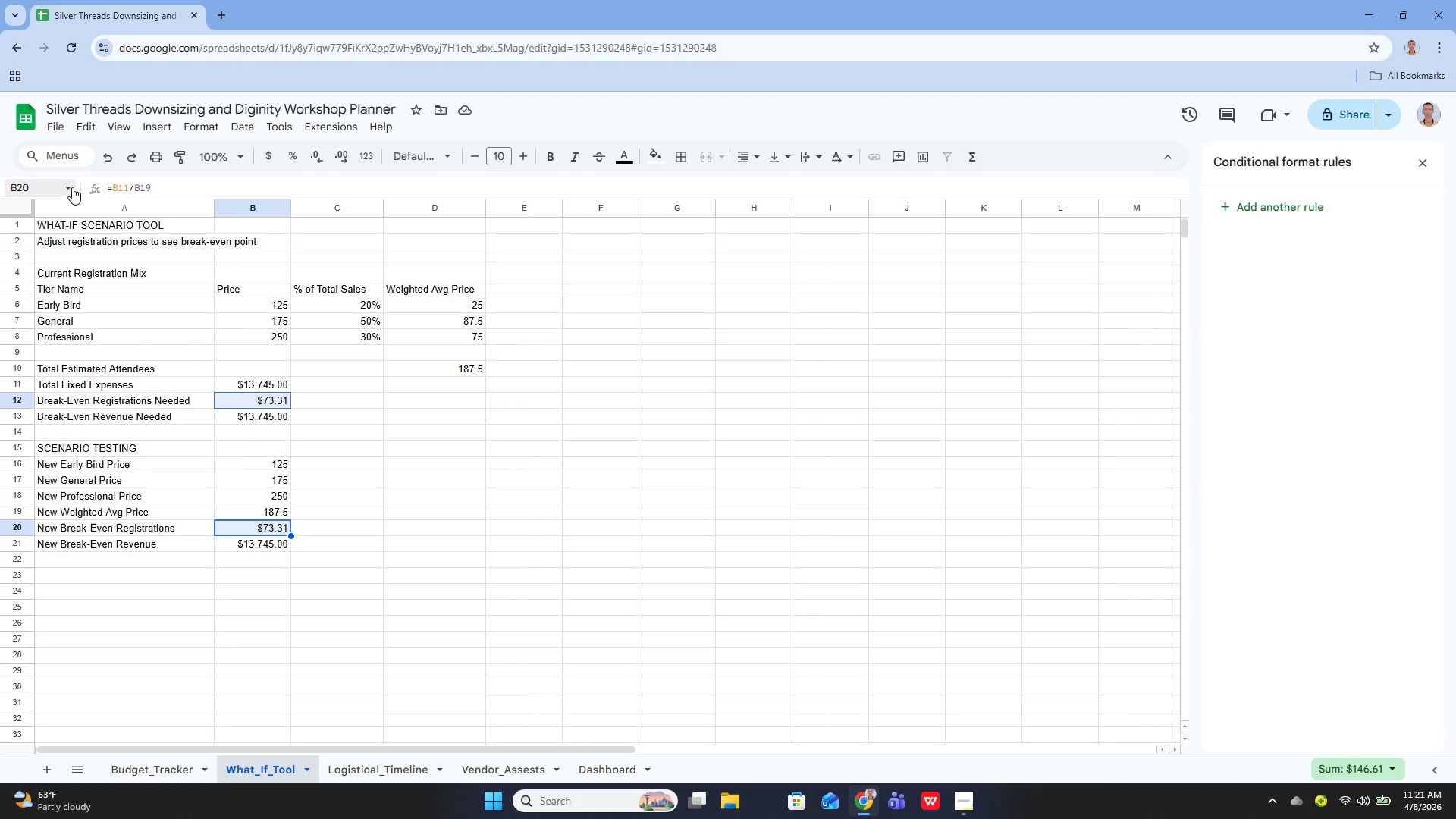 
wait(7.08)
 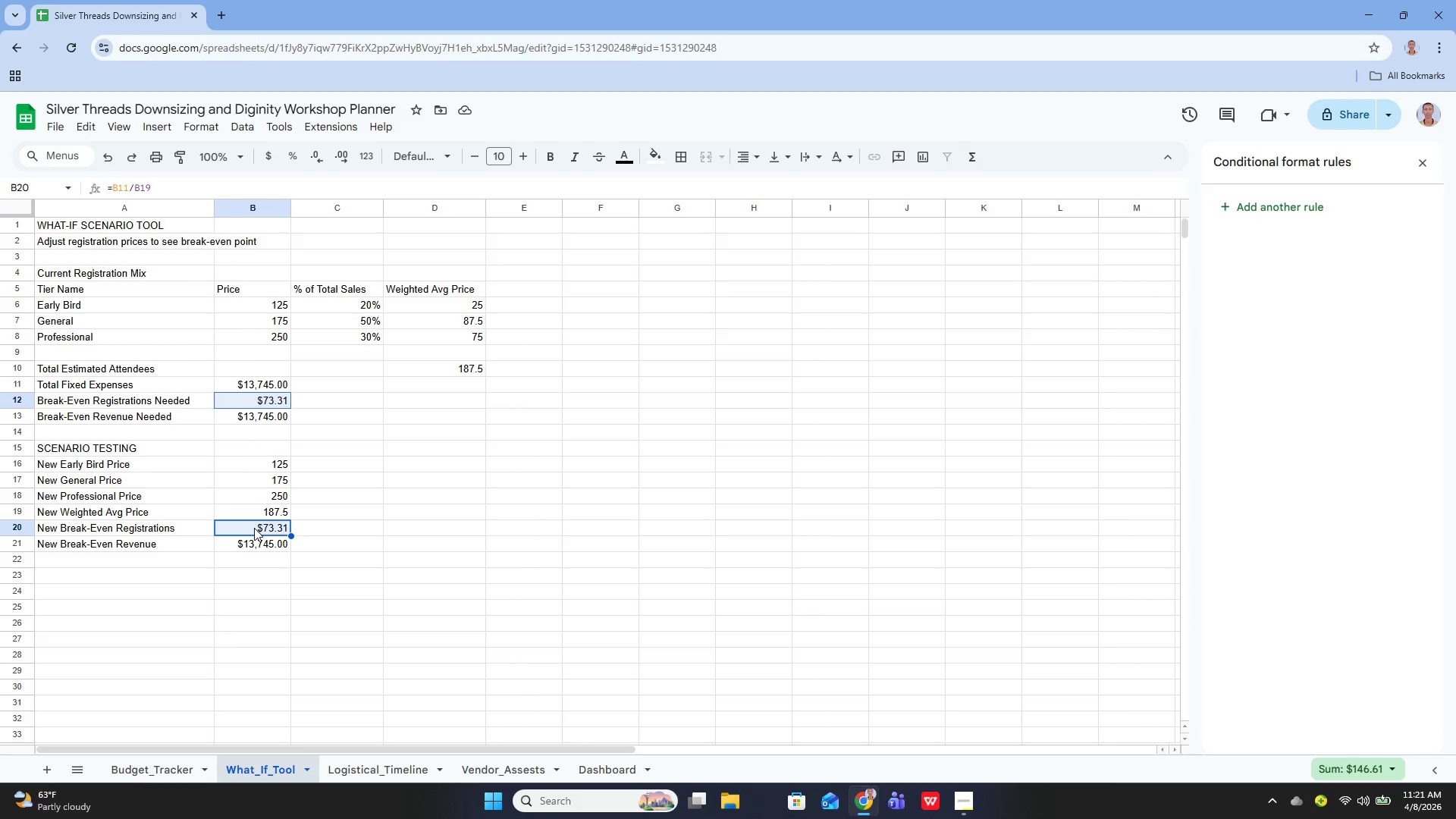 
left_click([211, 132])
 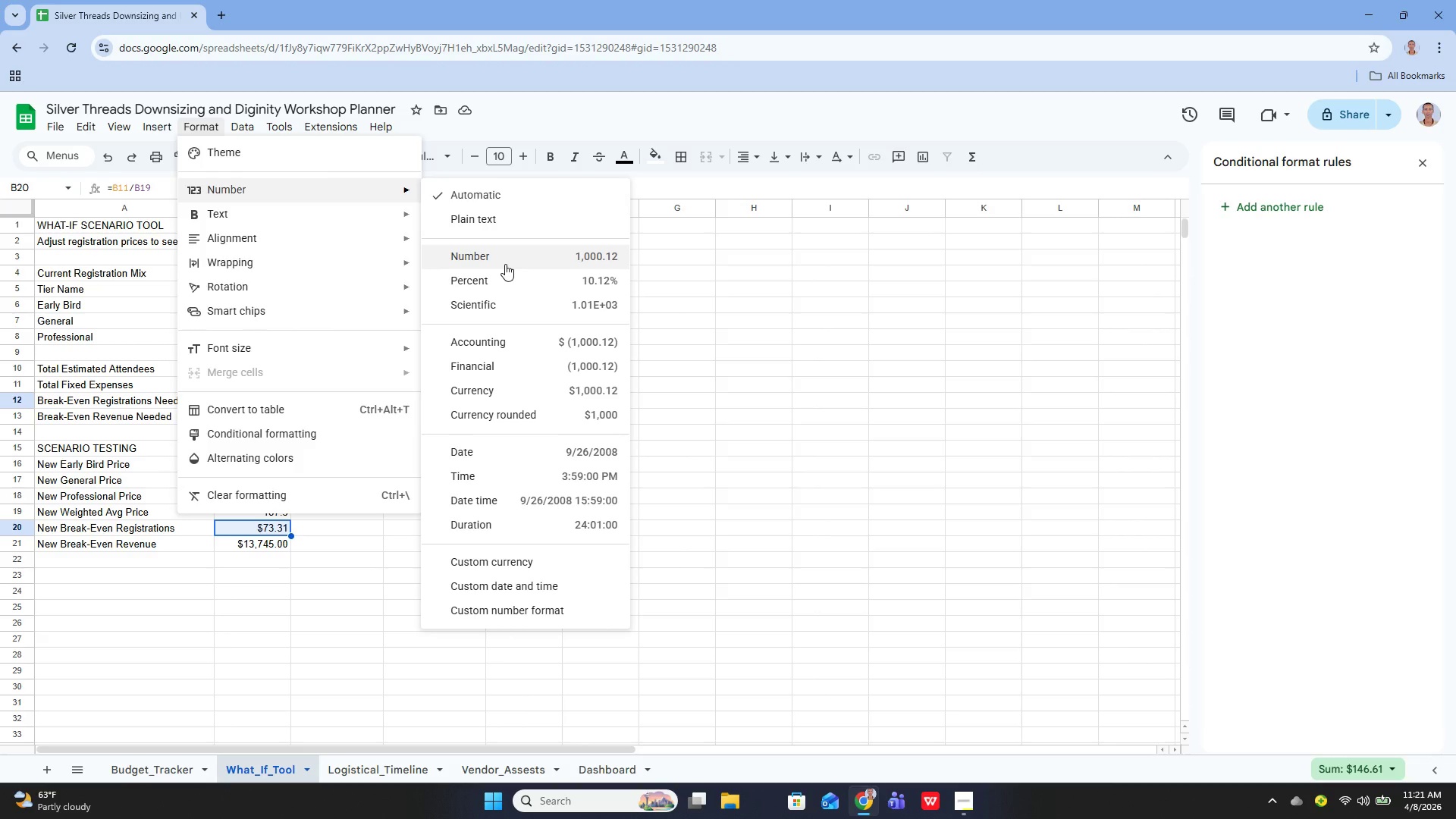 
wait(12.61)
 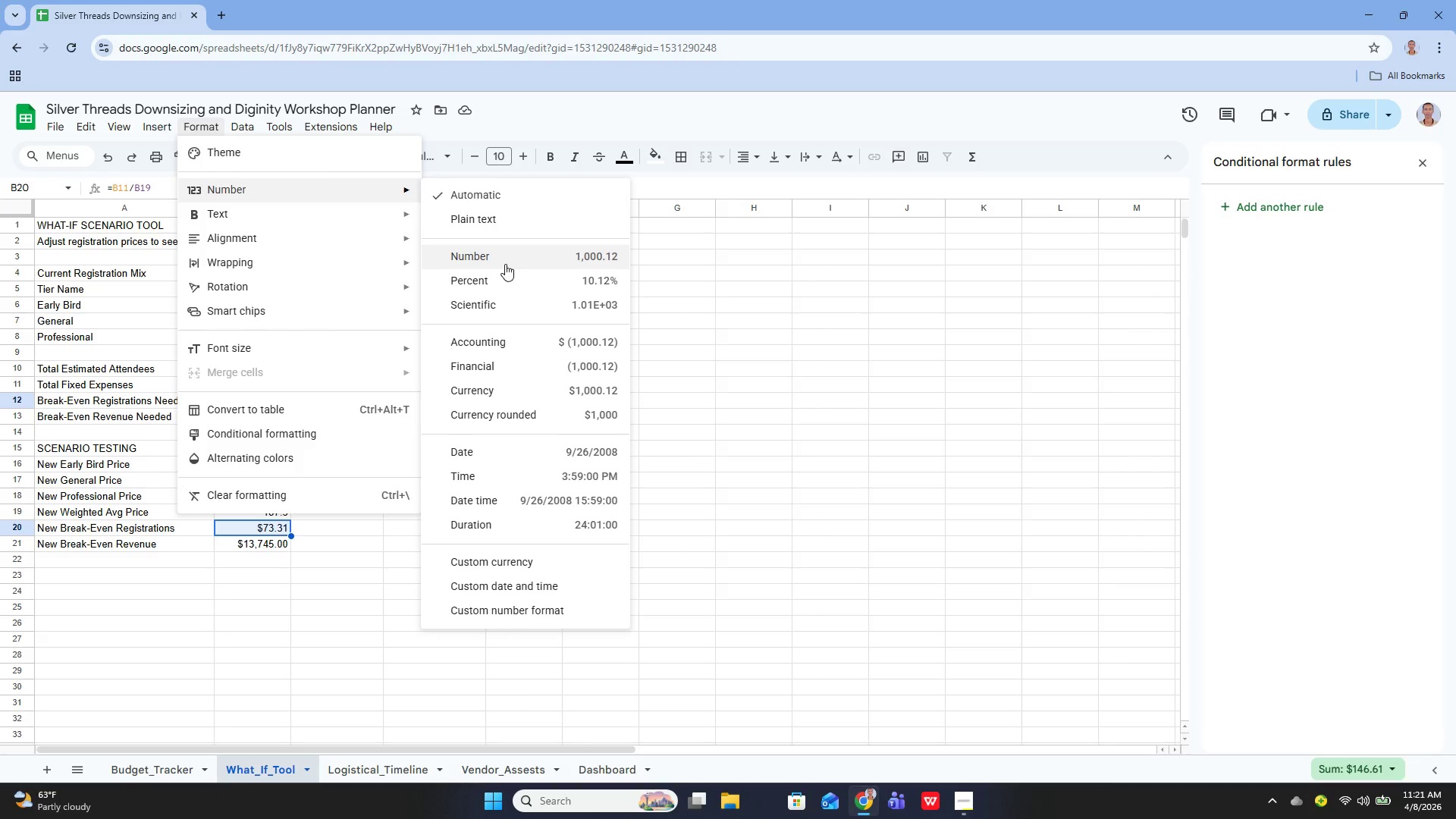 
left_click([502, 259])
 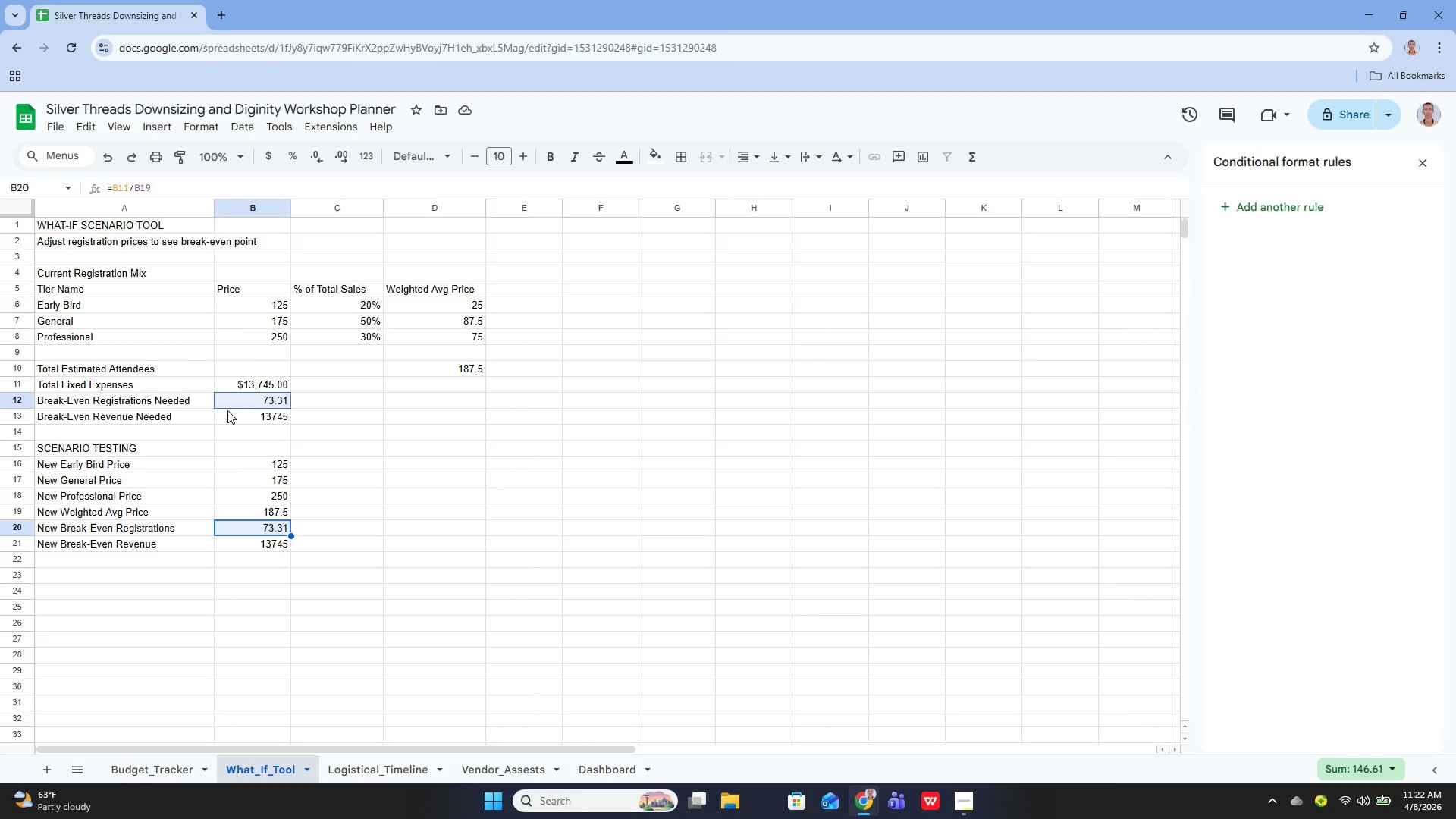 
wait(38.69)
 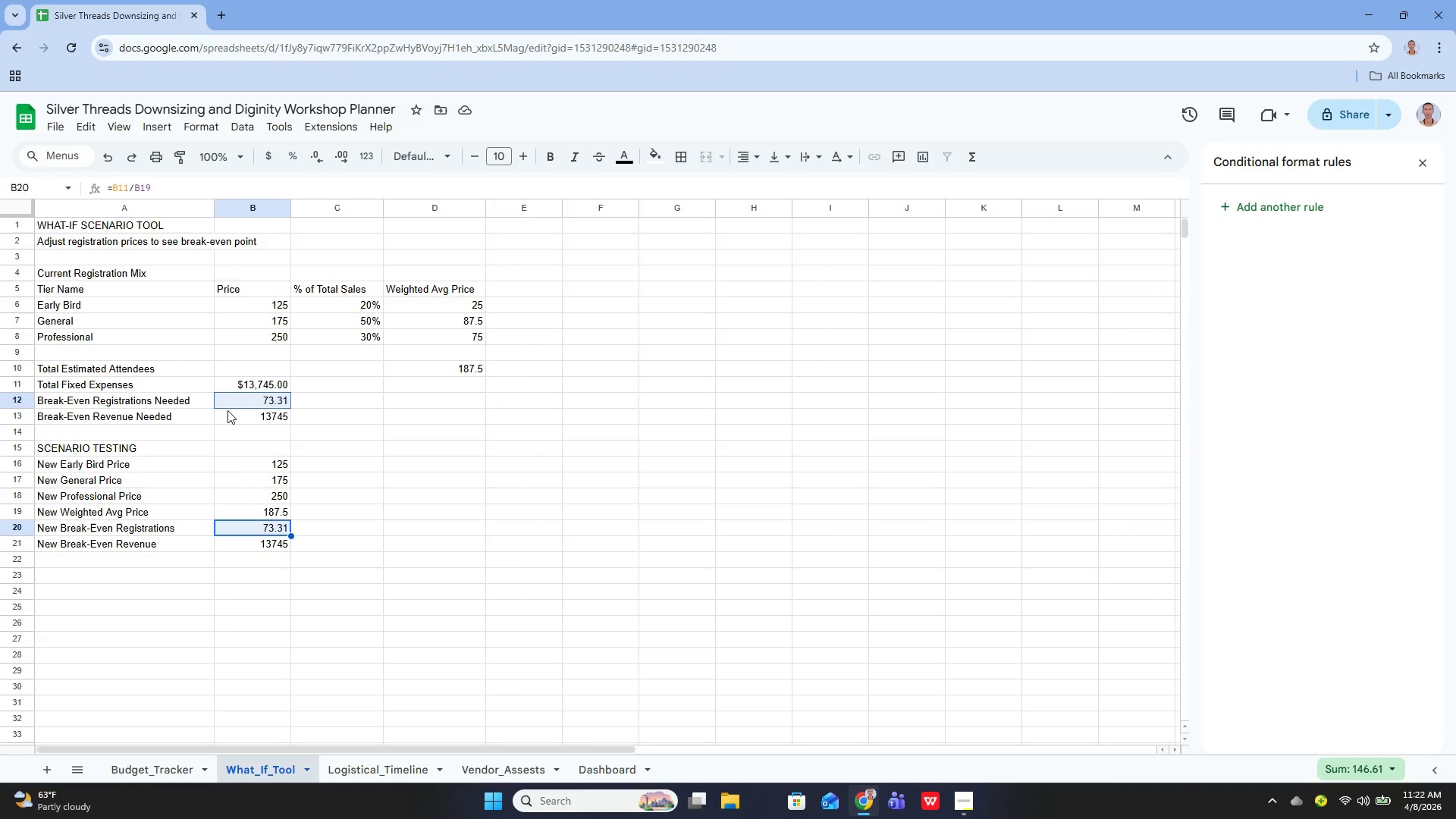 
hold_key(key=ControlLeft, duration=0.97)
left_click([254, 544])
 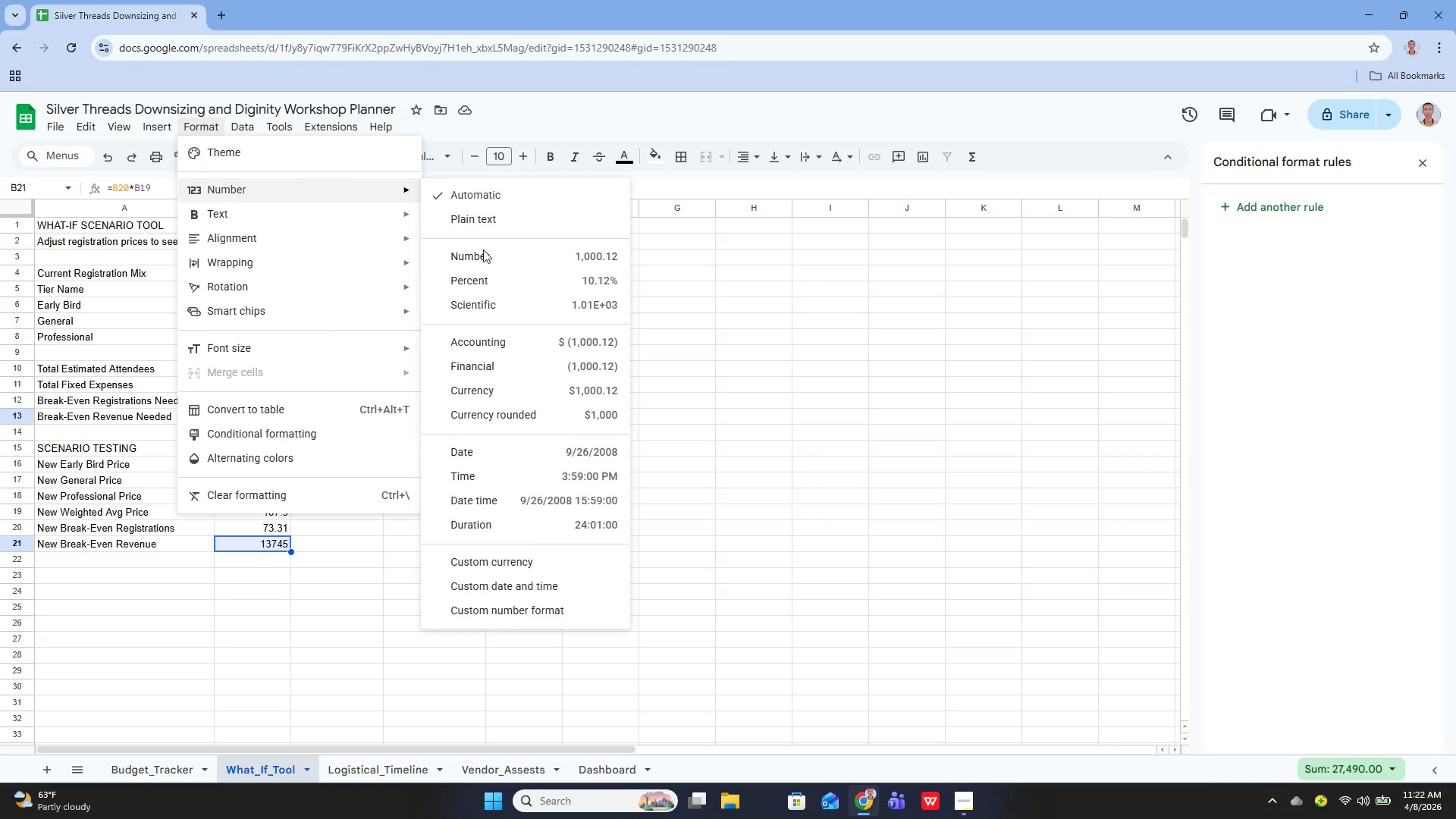 
left_click([485, 386])
 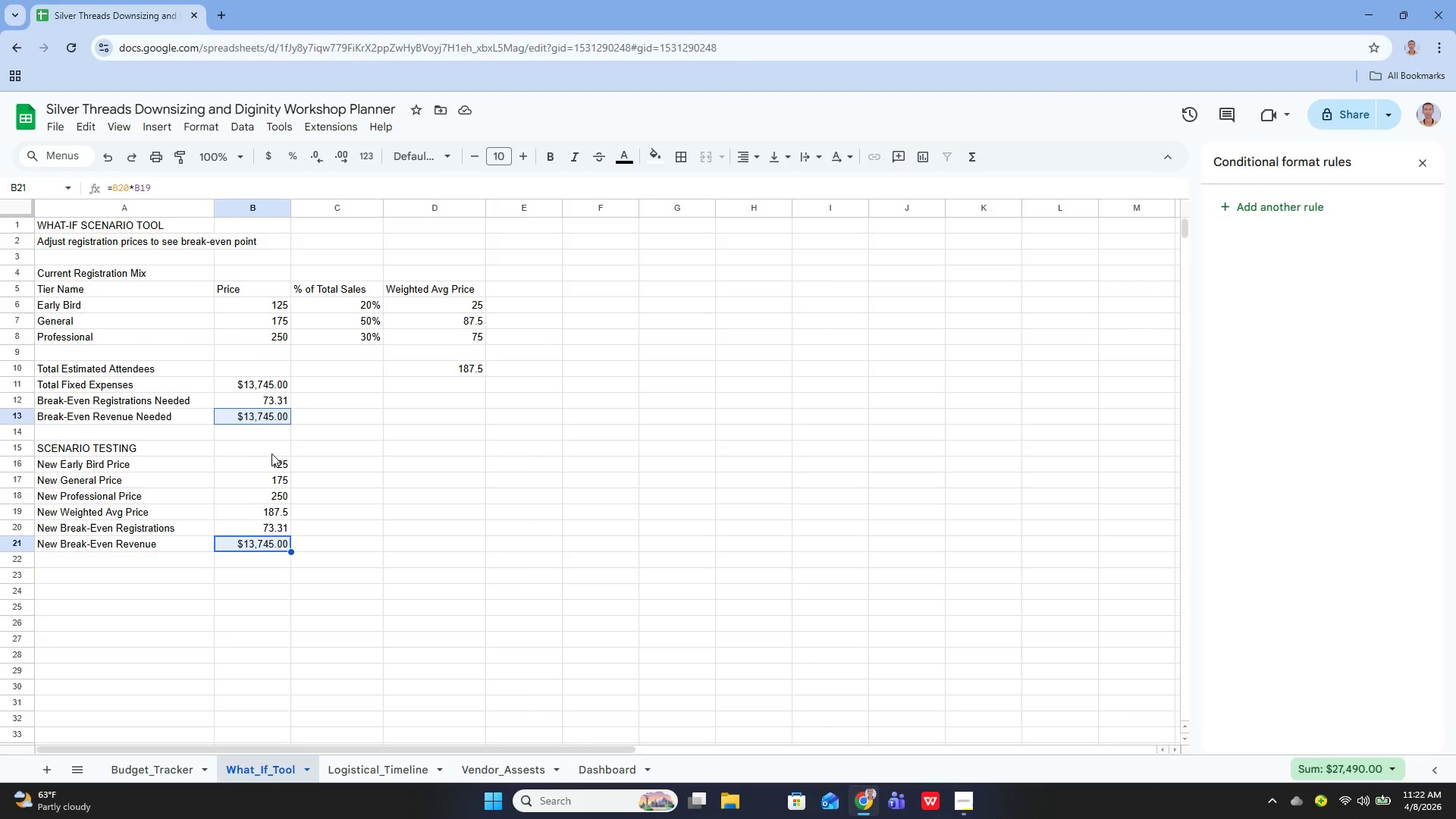 
wait(15.42)
 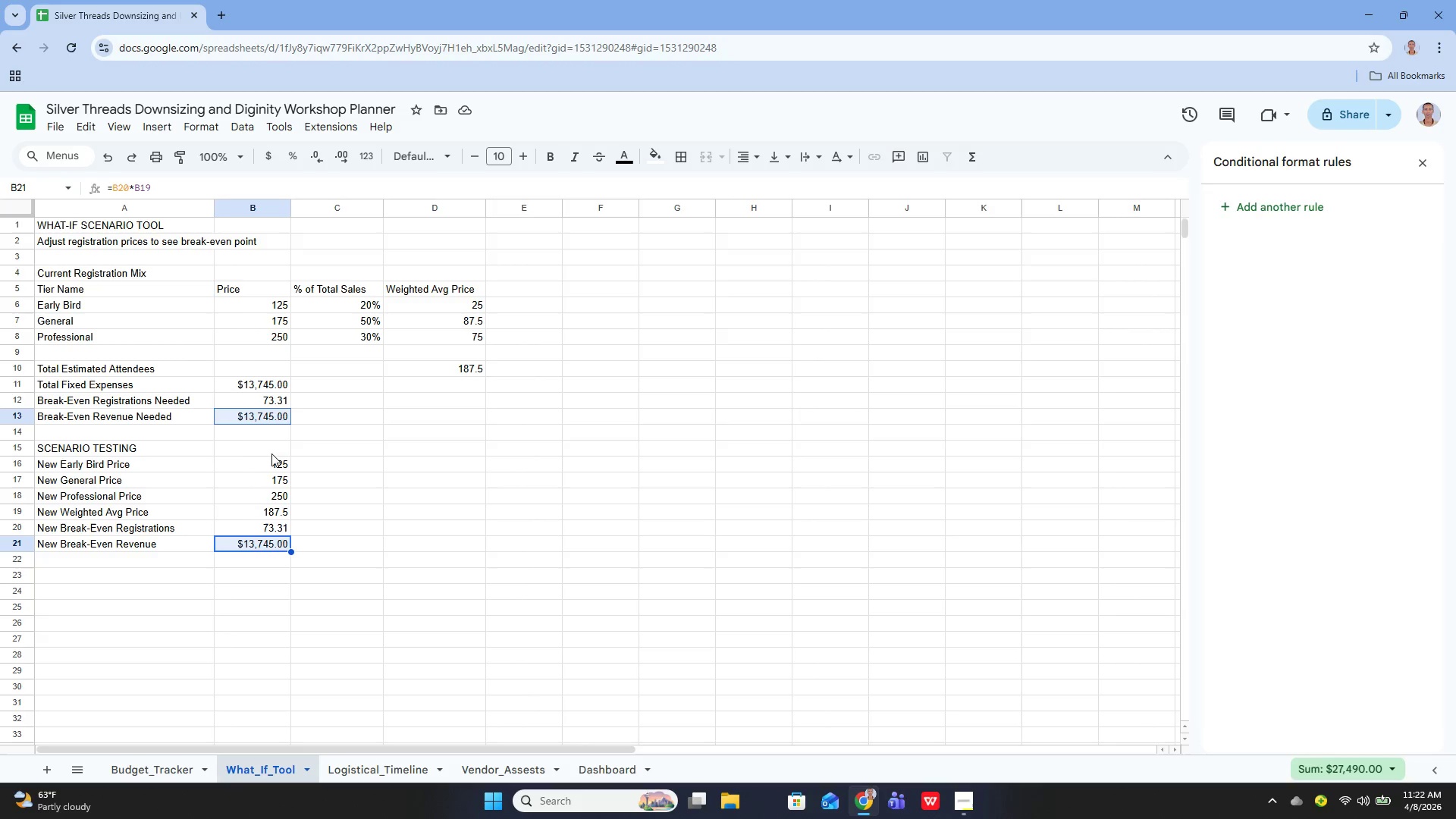 
hold_key(key=ShiftLeft, duration=0.36)
 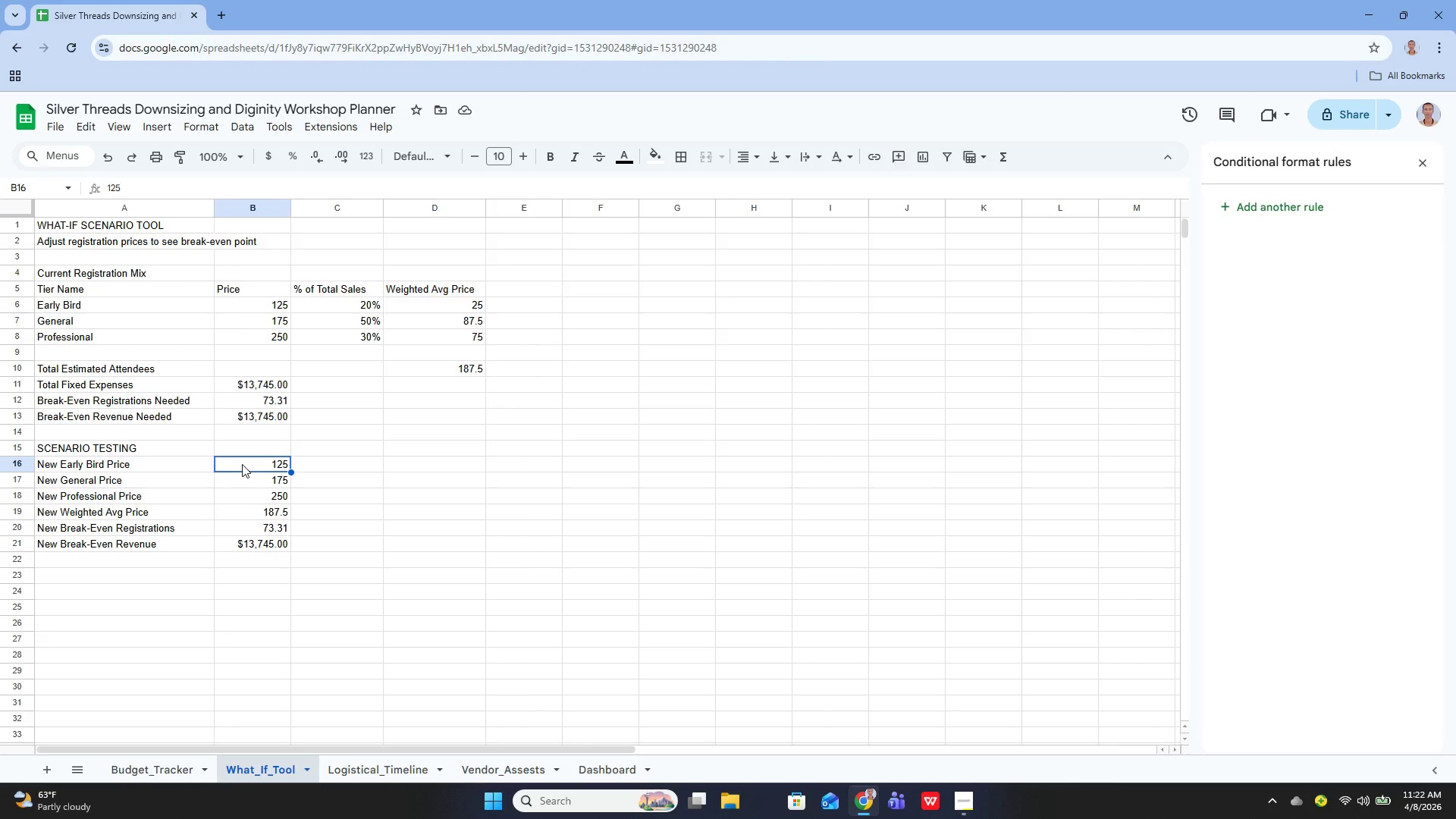 
left_click_drag(start_coordinate=[242, 463], to_coordinate=[247, 488])
 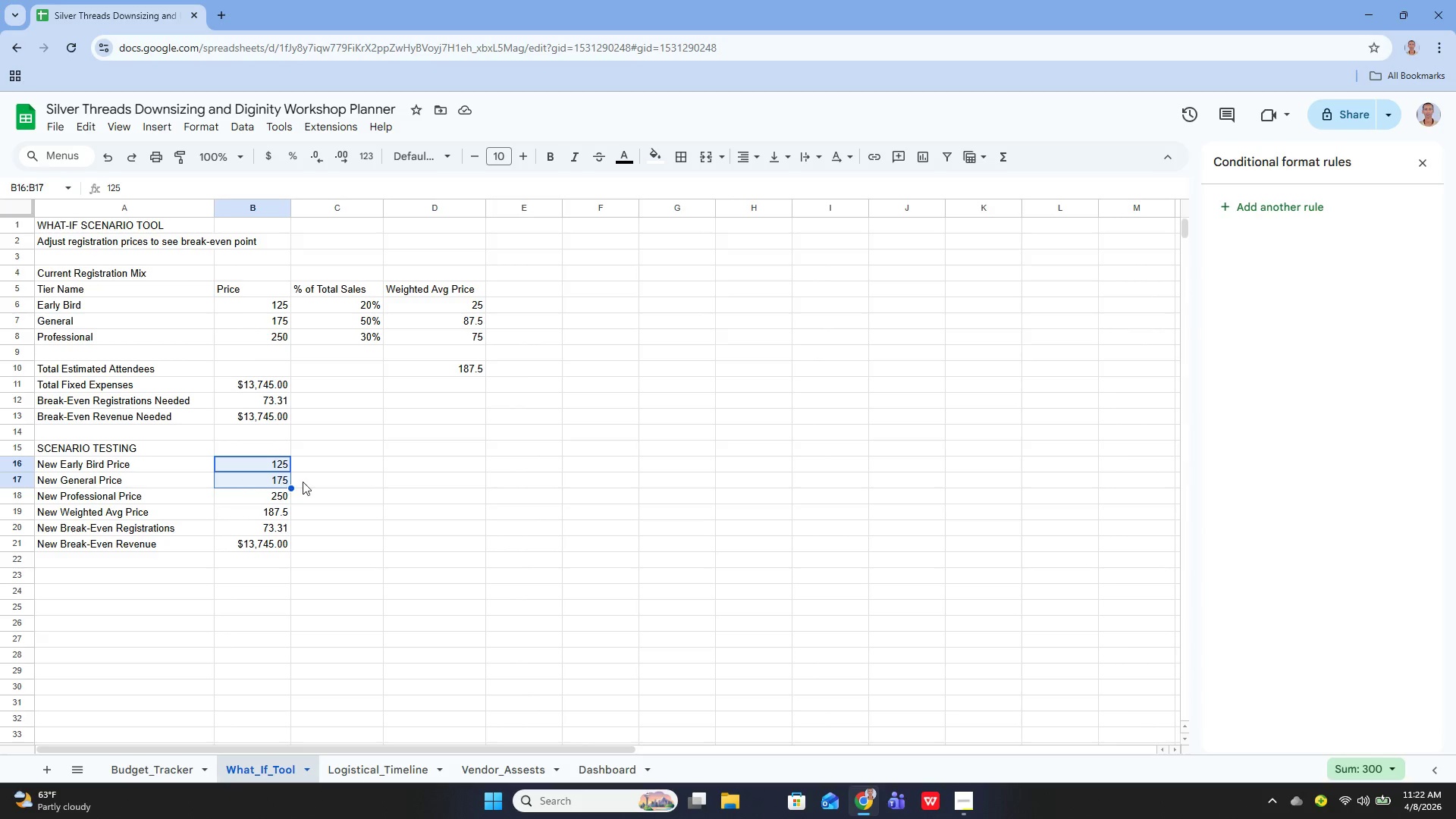 
left_click([325, 479])
 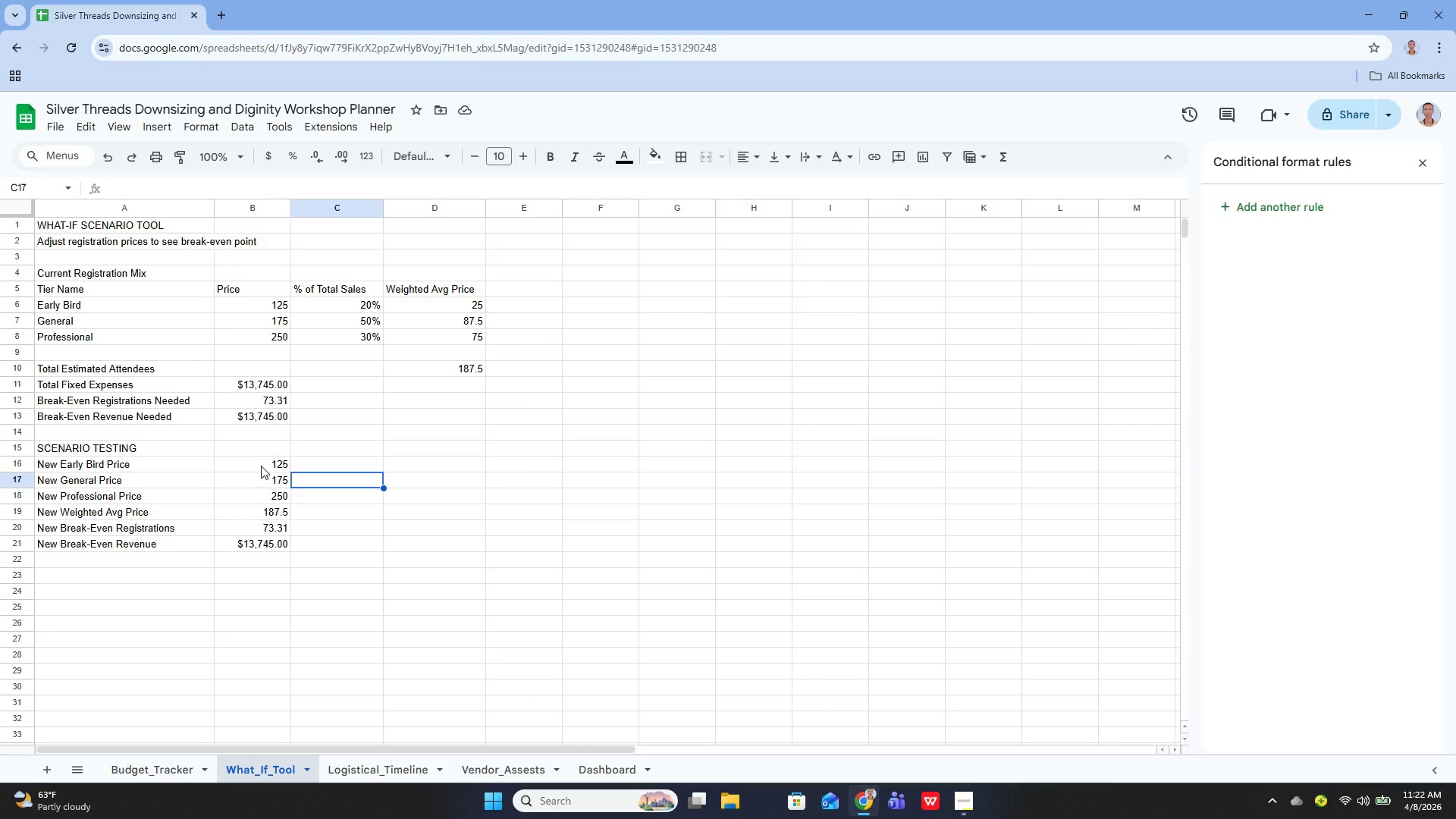 
left_click([259, 463])
 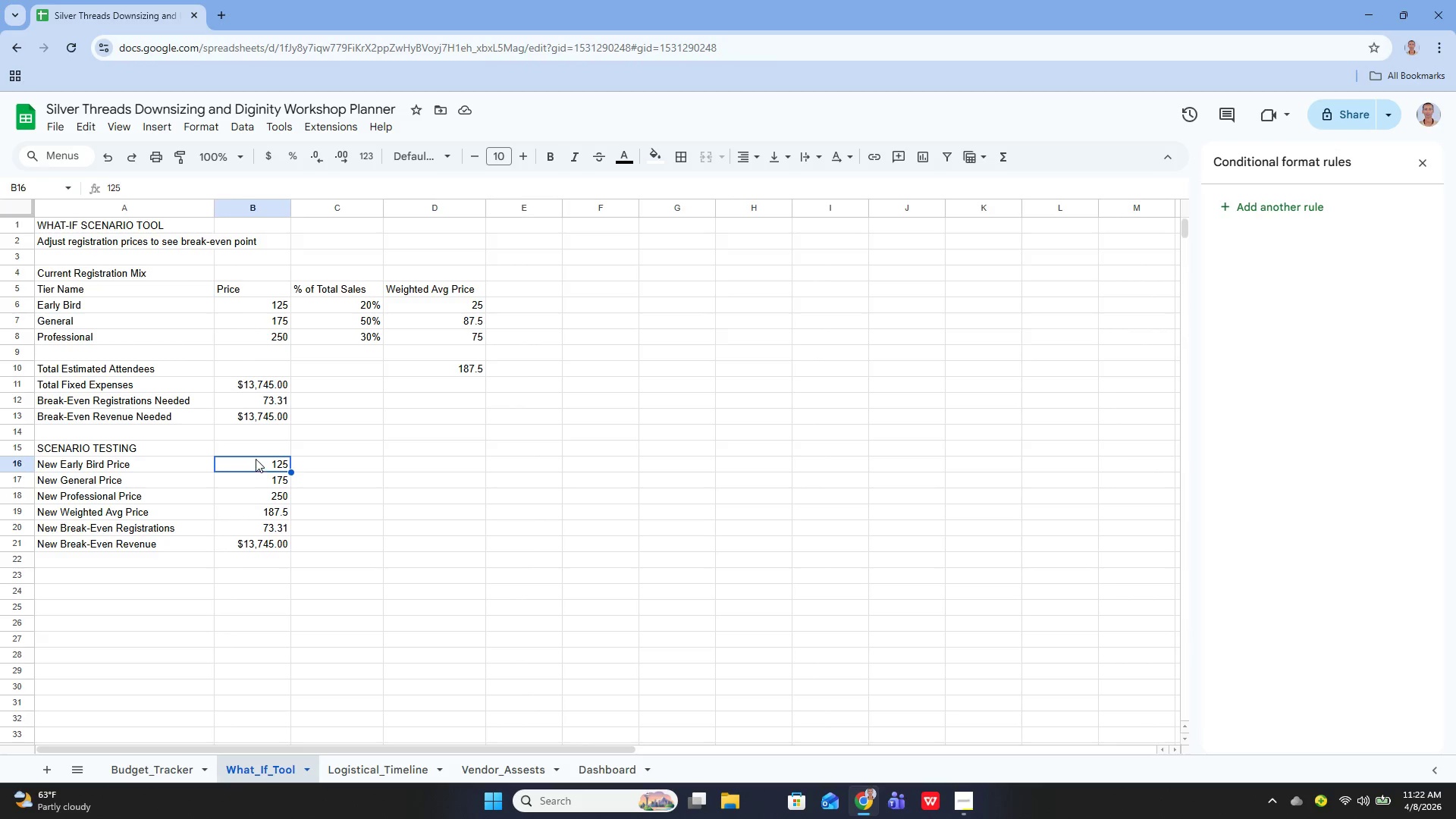 
left_click_drag(start_coordinate=[256, 459], to_coordinate=[262, 498])
 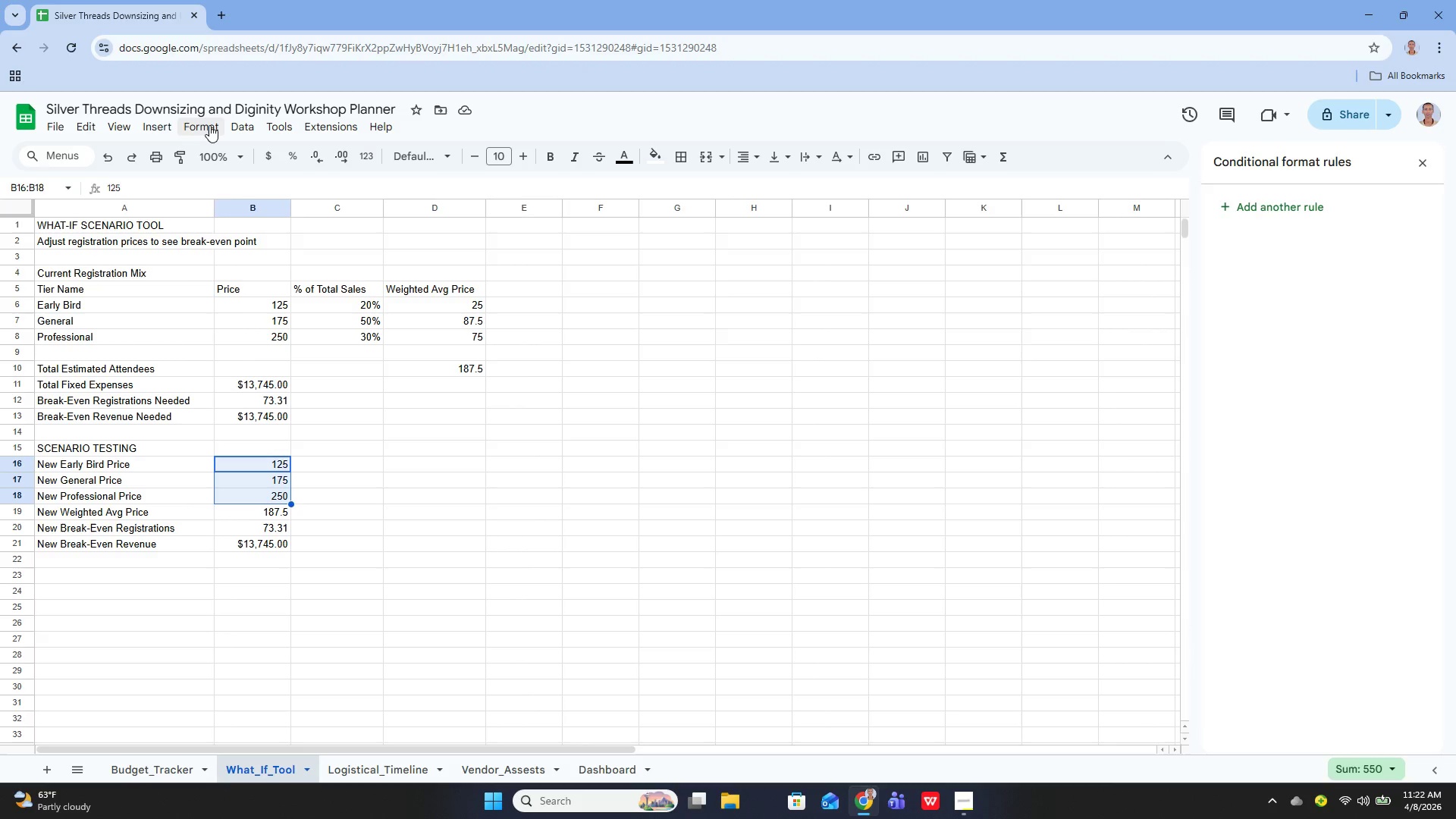 
left_click([210, 127])
 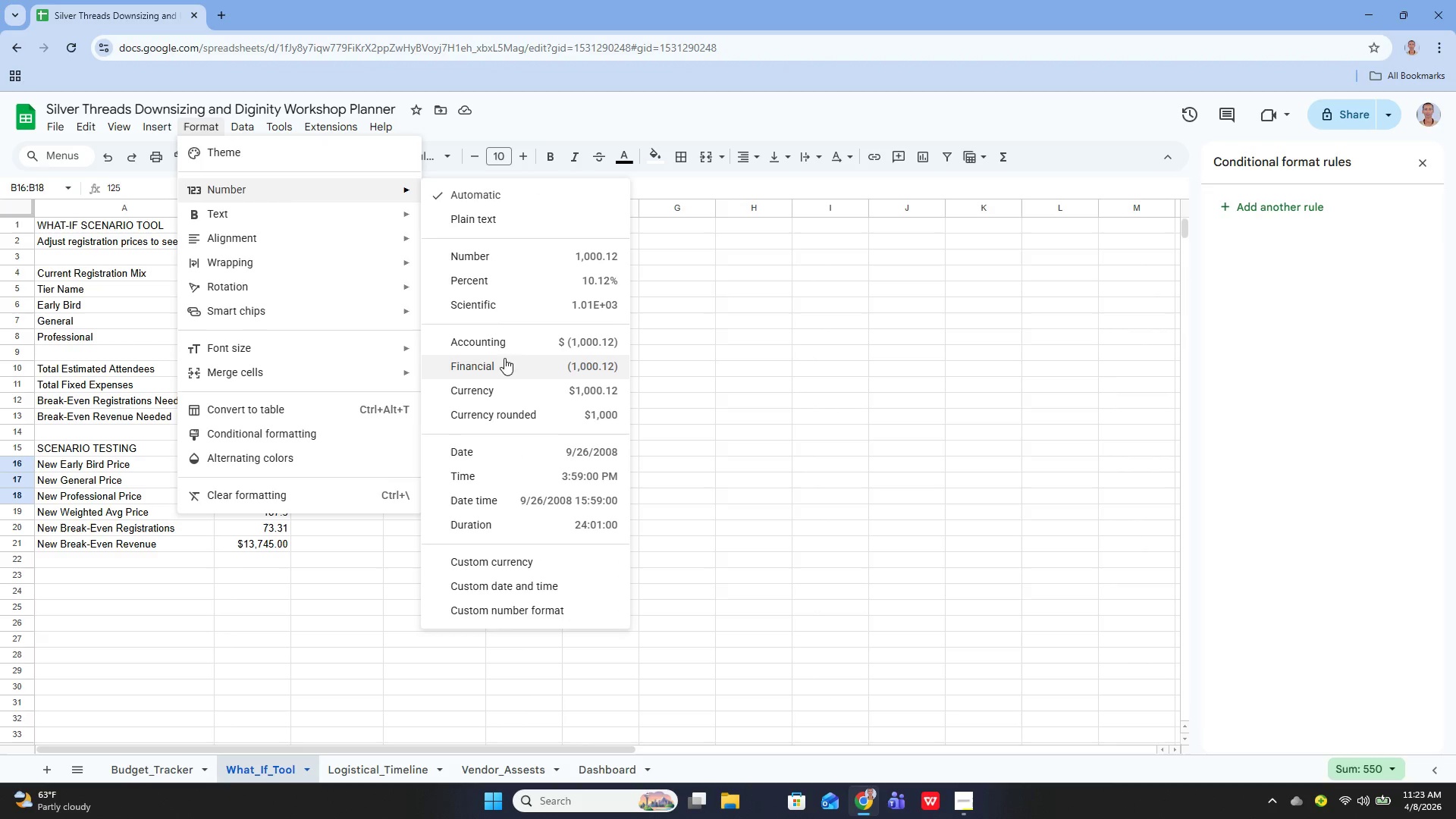 
left_click([497, 388])
 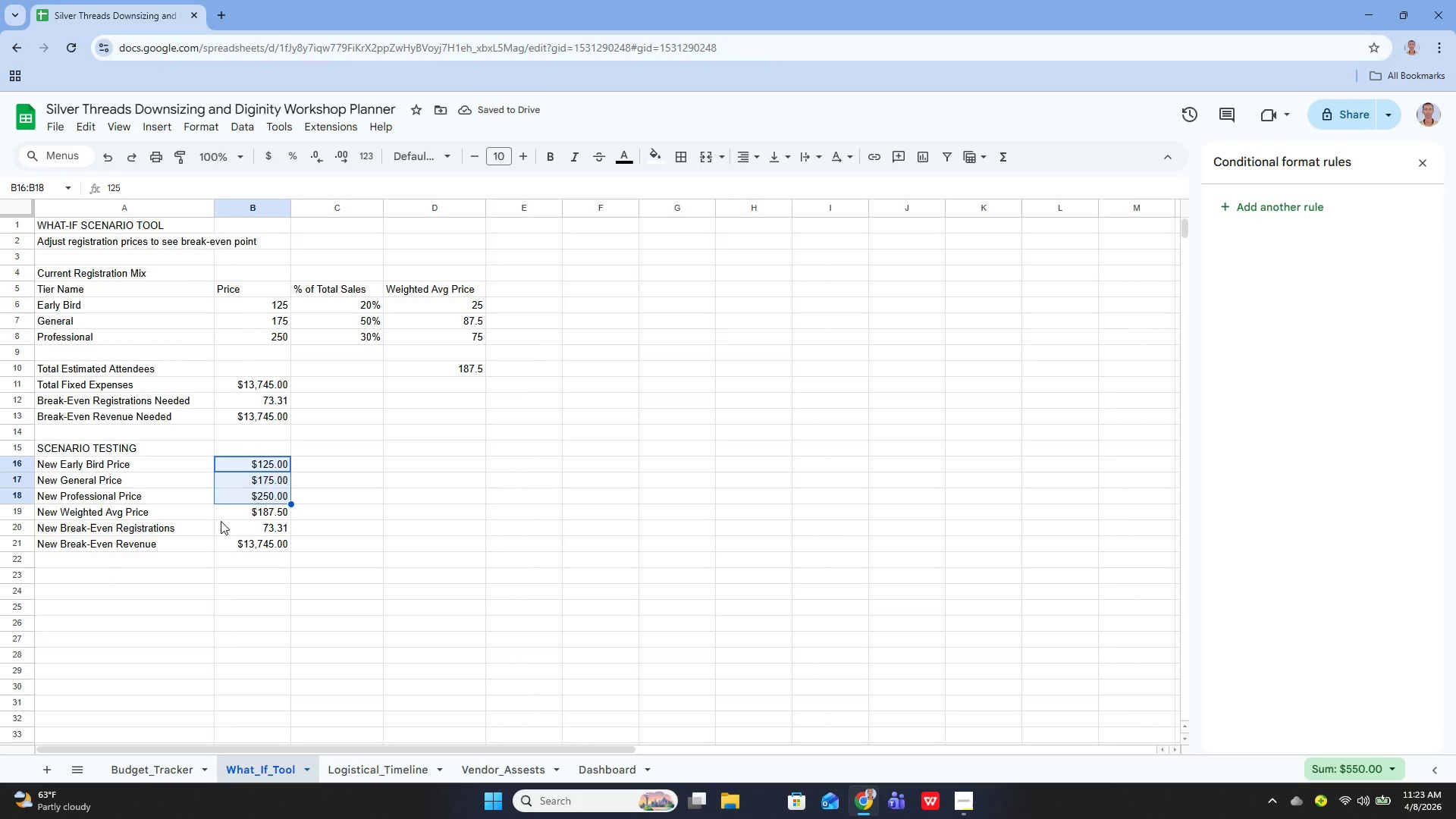 
wait(6.81)
 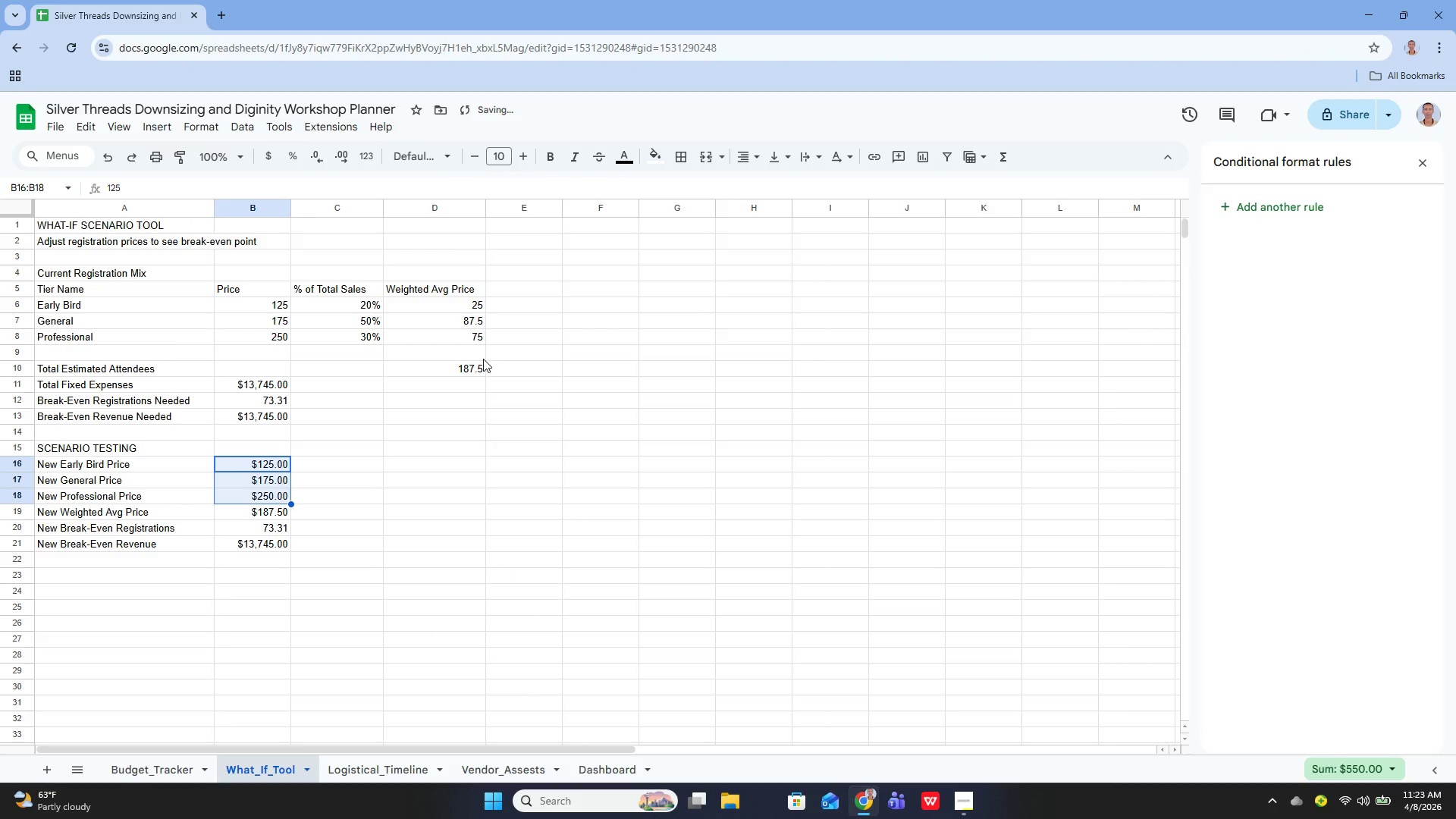 
left_click([242, 402])
 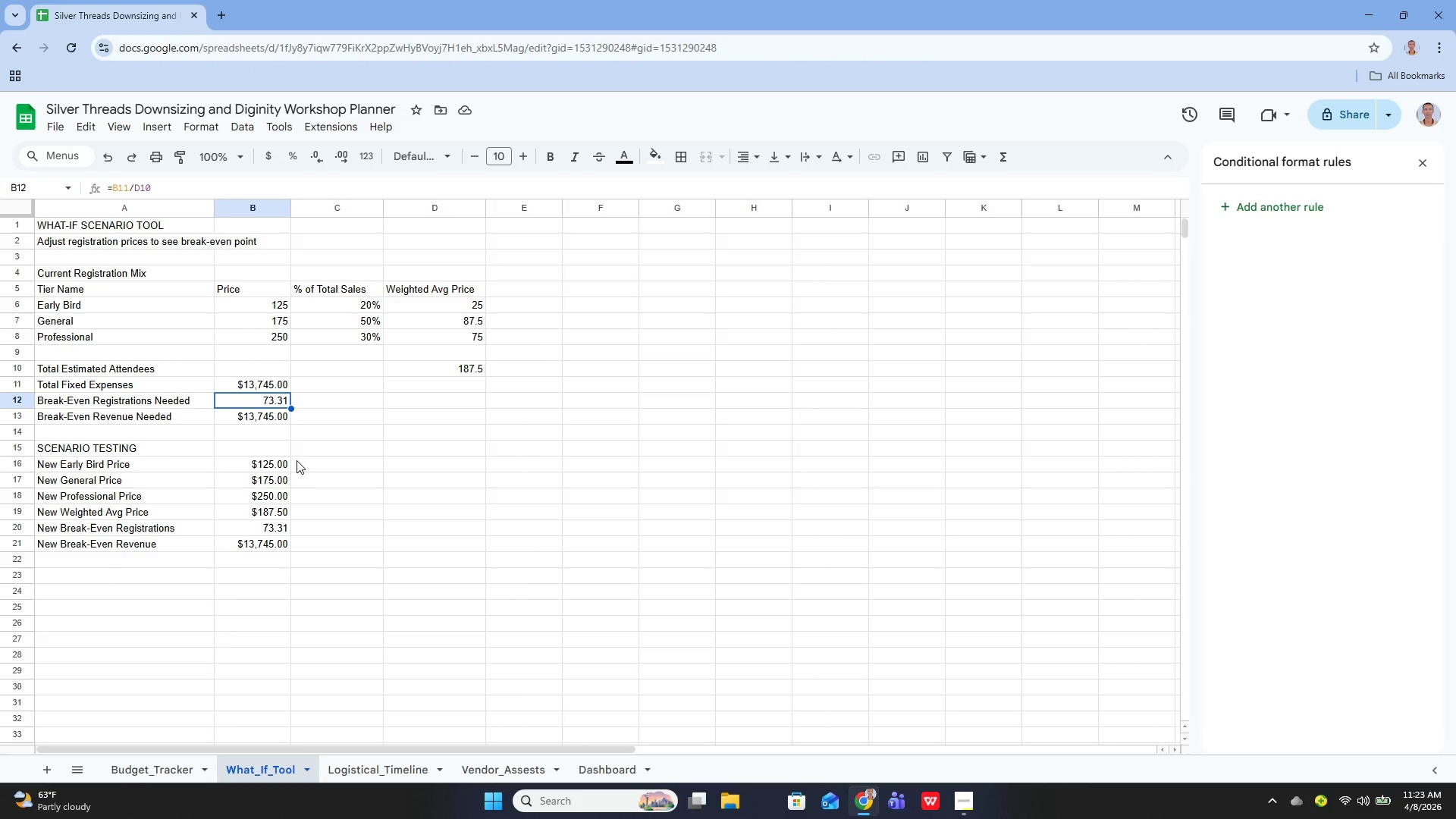 
left_click([253, 522])
 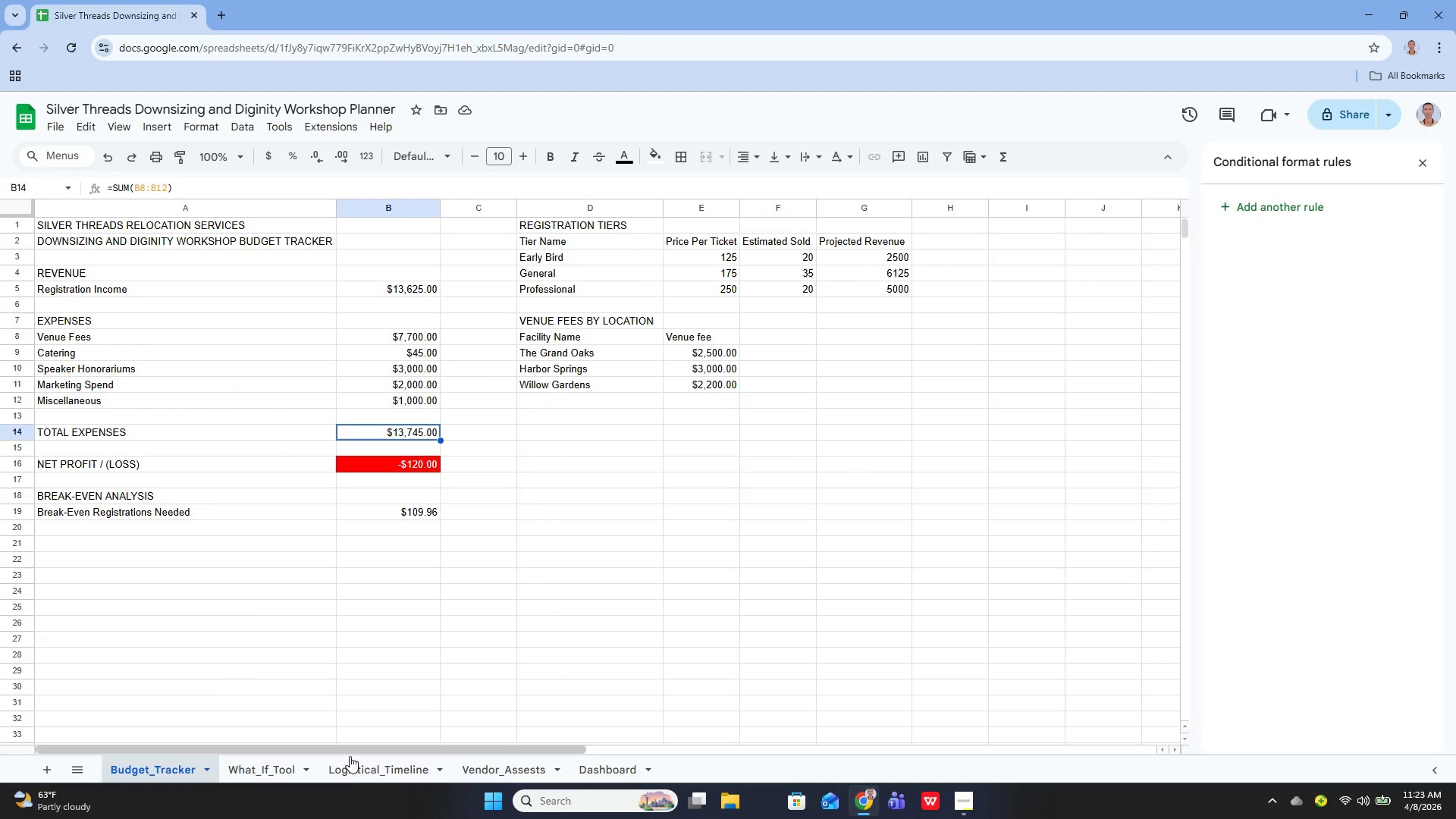 
wait(13.66)
 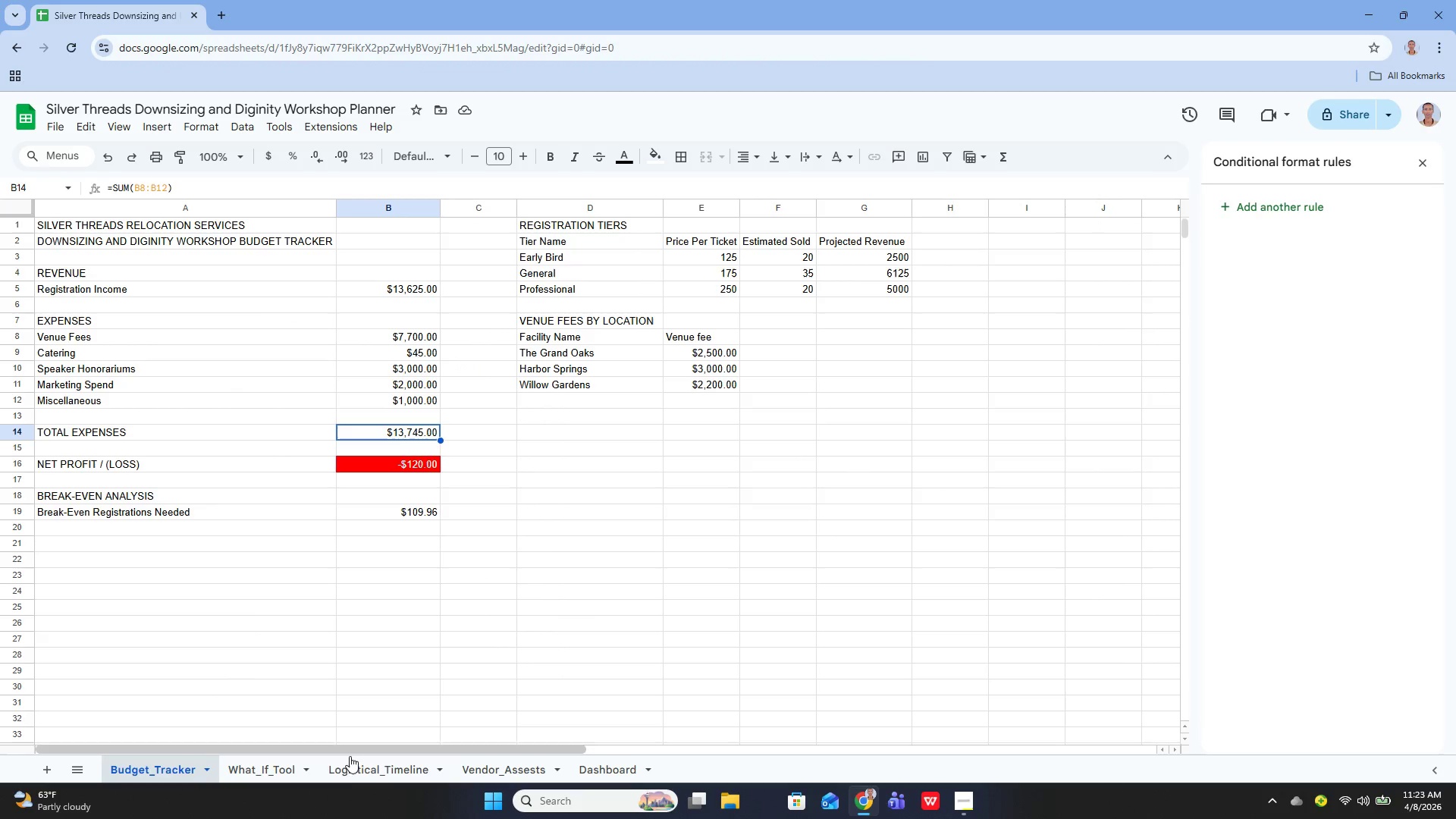 
left_click([504, 224])
 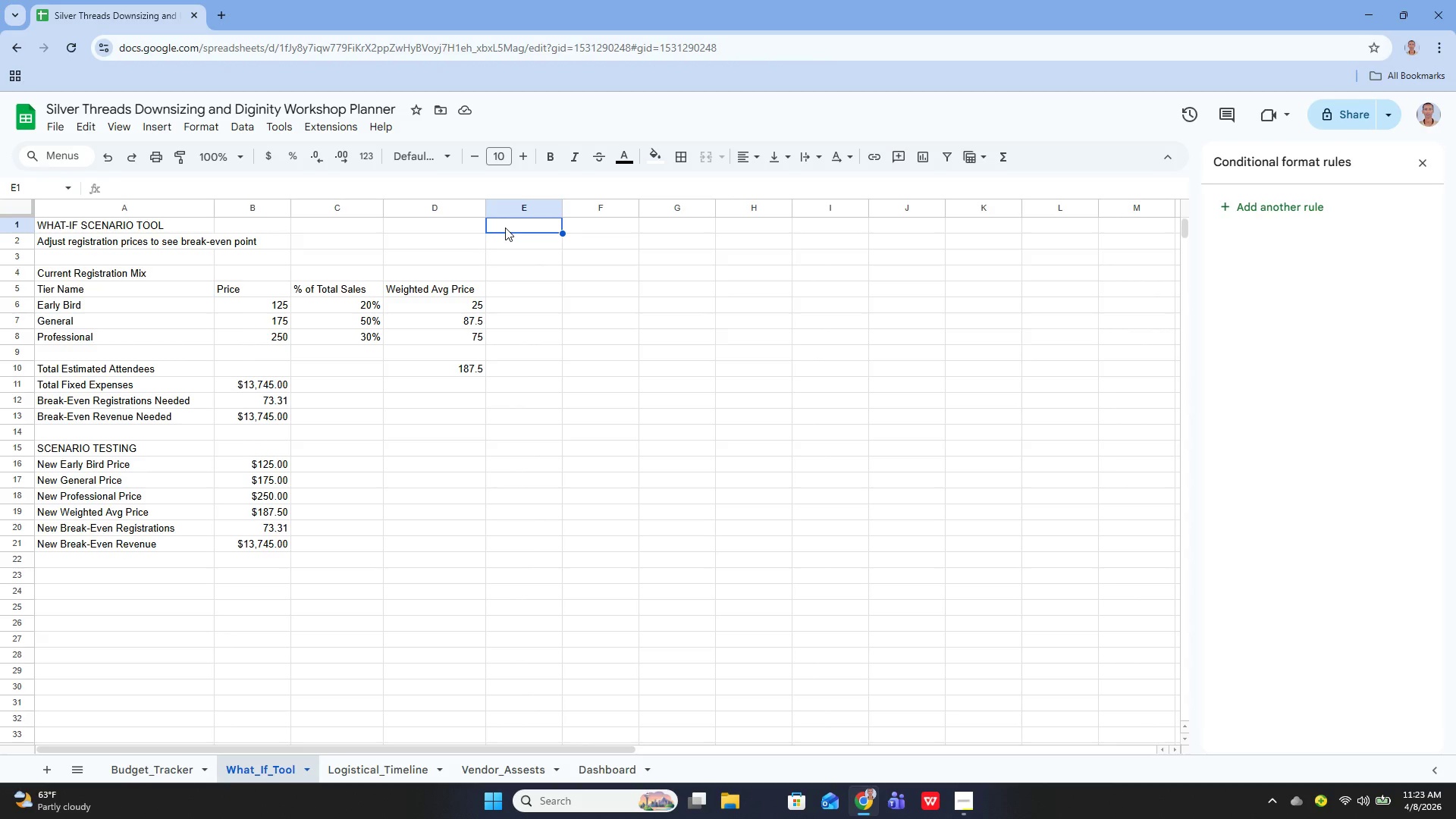 
key(Enter)
 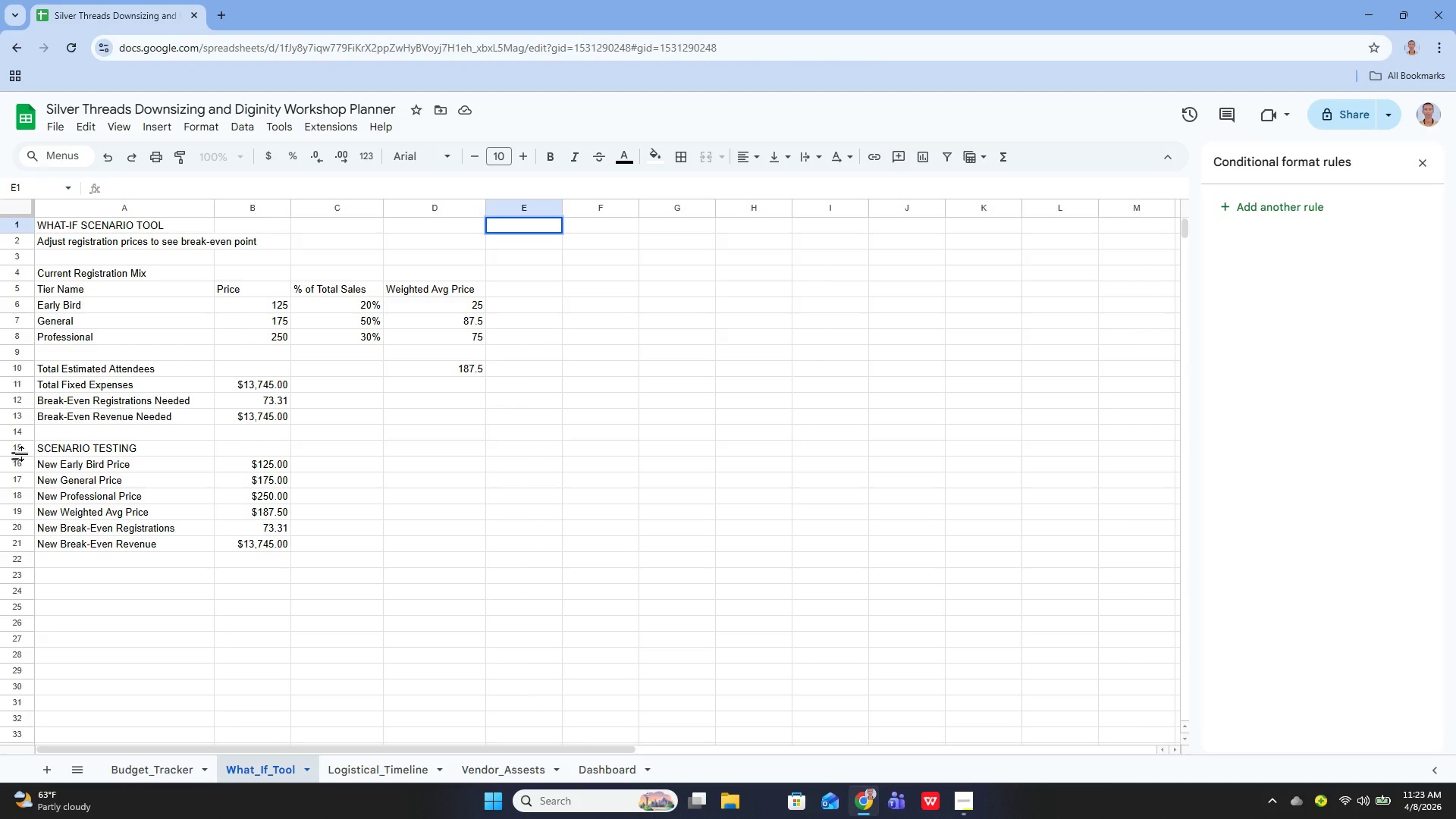 
hold_key(key=ShiftLeft, duration=0.53)
 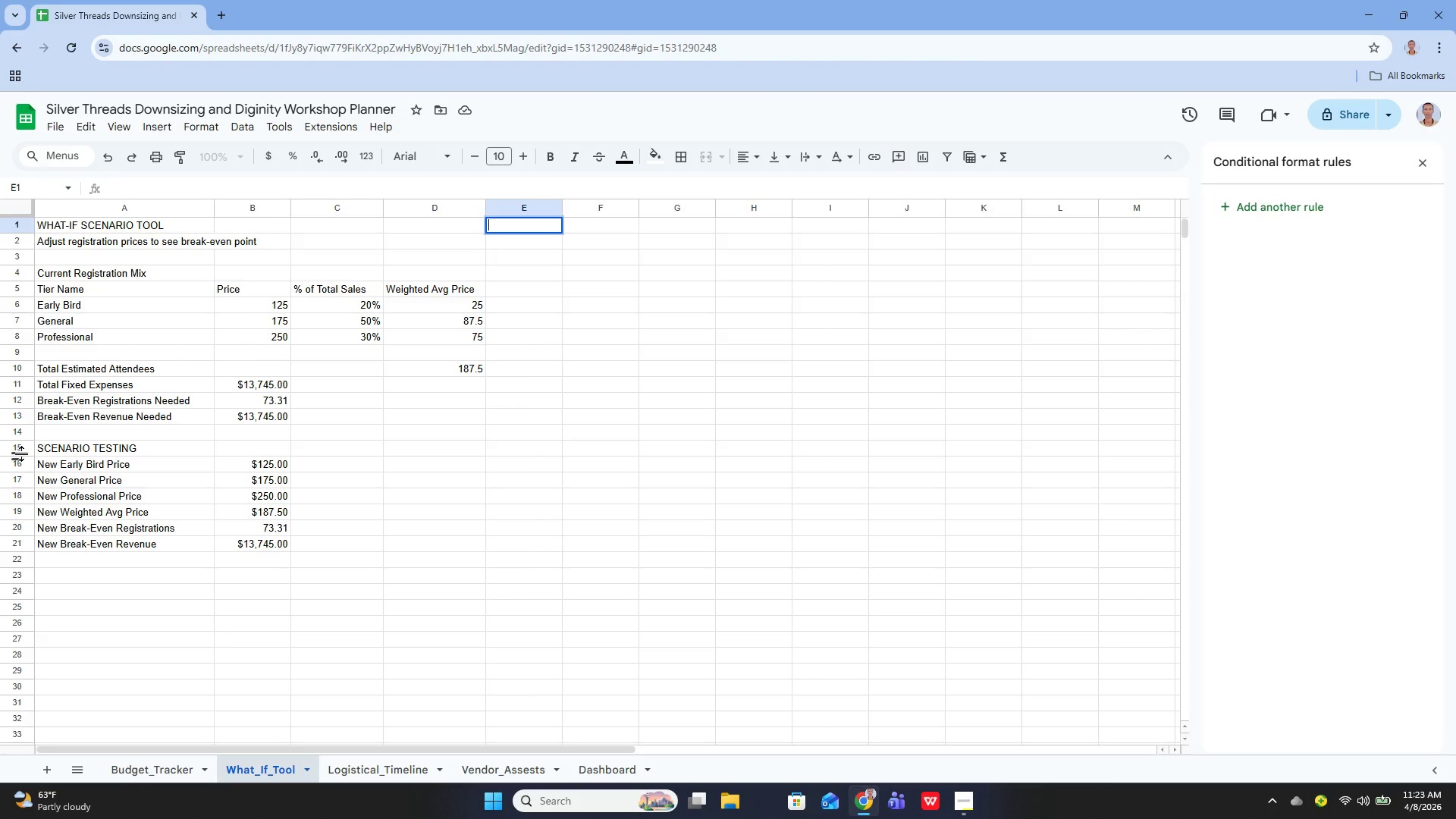 
type(instructions: C)
key(Backspace)
type(chan)
key(Backspace)
key(Backspace)
key(Backspace)
type(HANGE THE PRICES IN )
 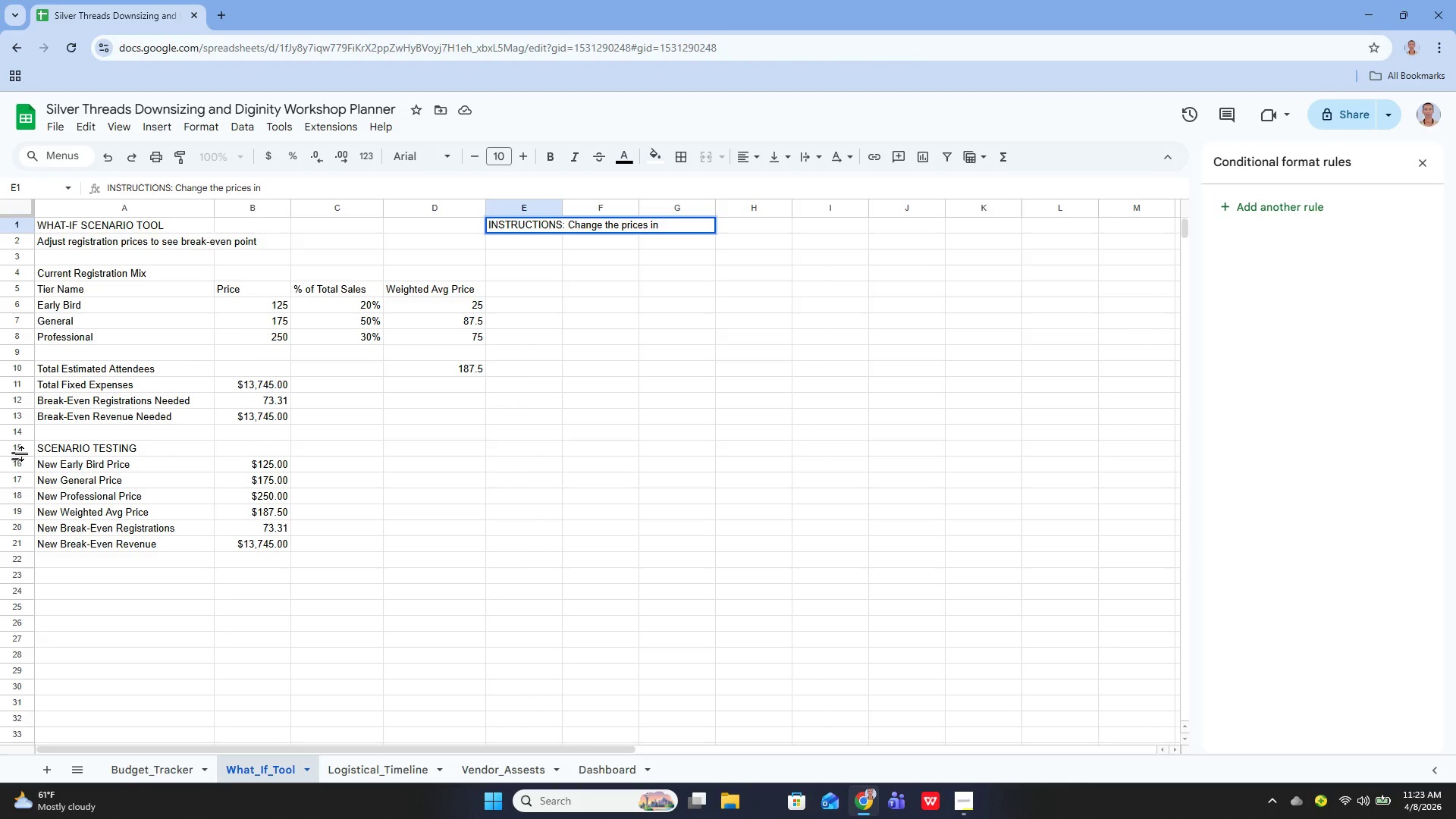 
wait(13.44)
 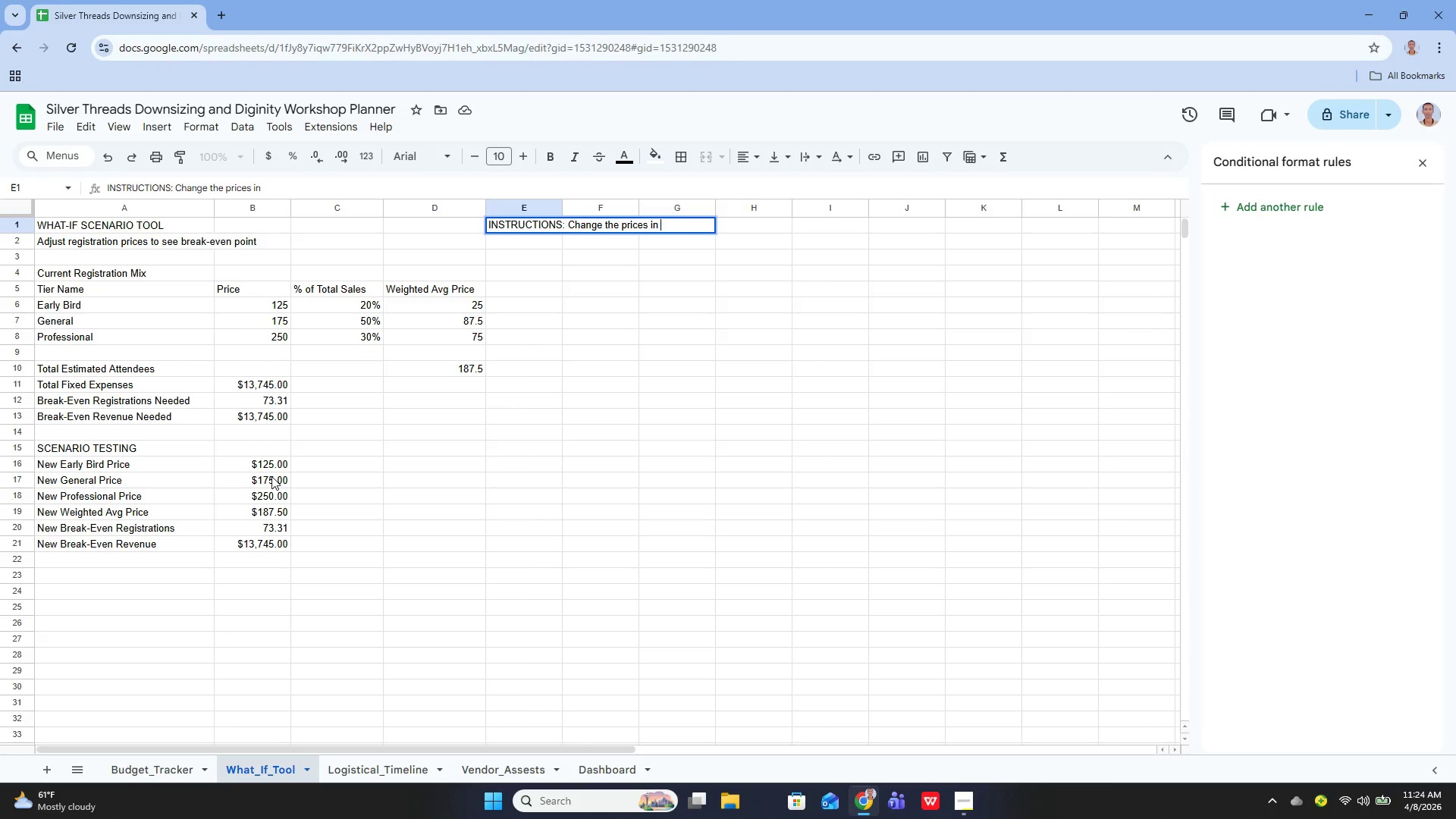 
hold_key(key=ShiftLeft, duration=0.64)
 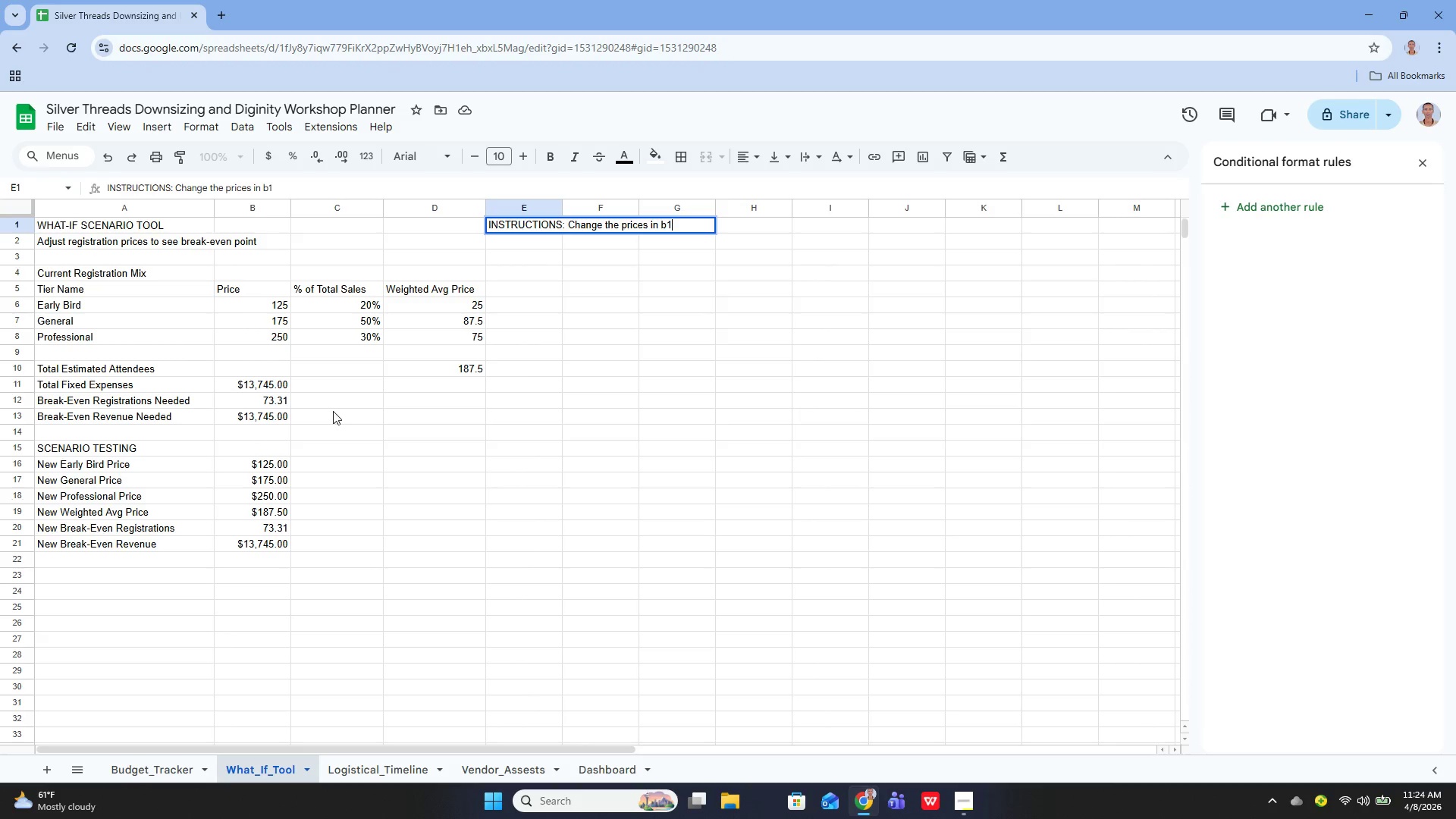 
type(B16[Home][Home])
key(Backspace)
 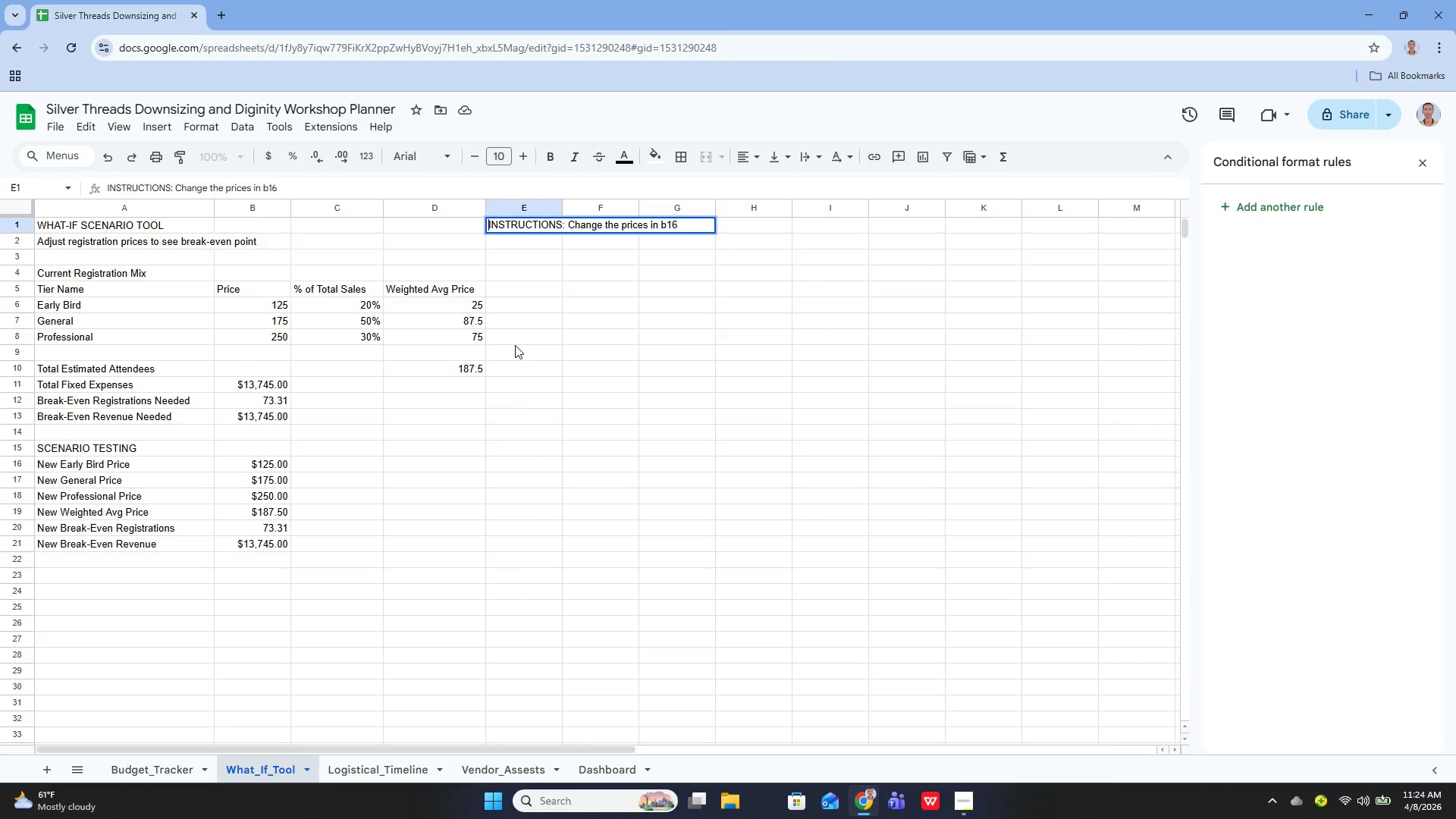 
key(ArrowUp)
 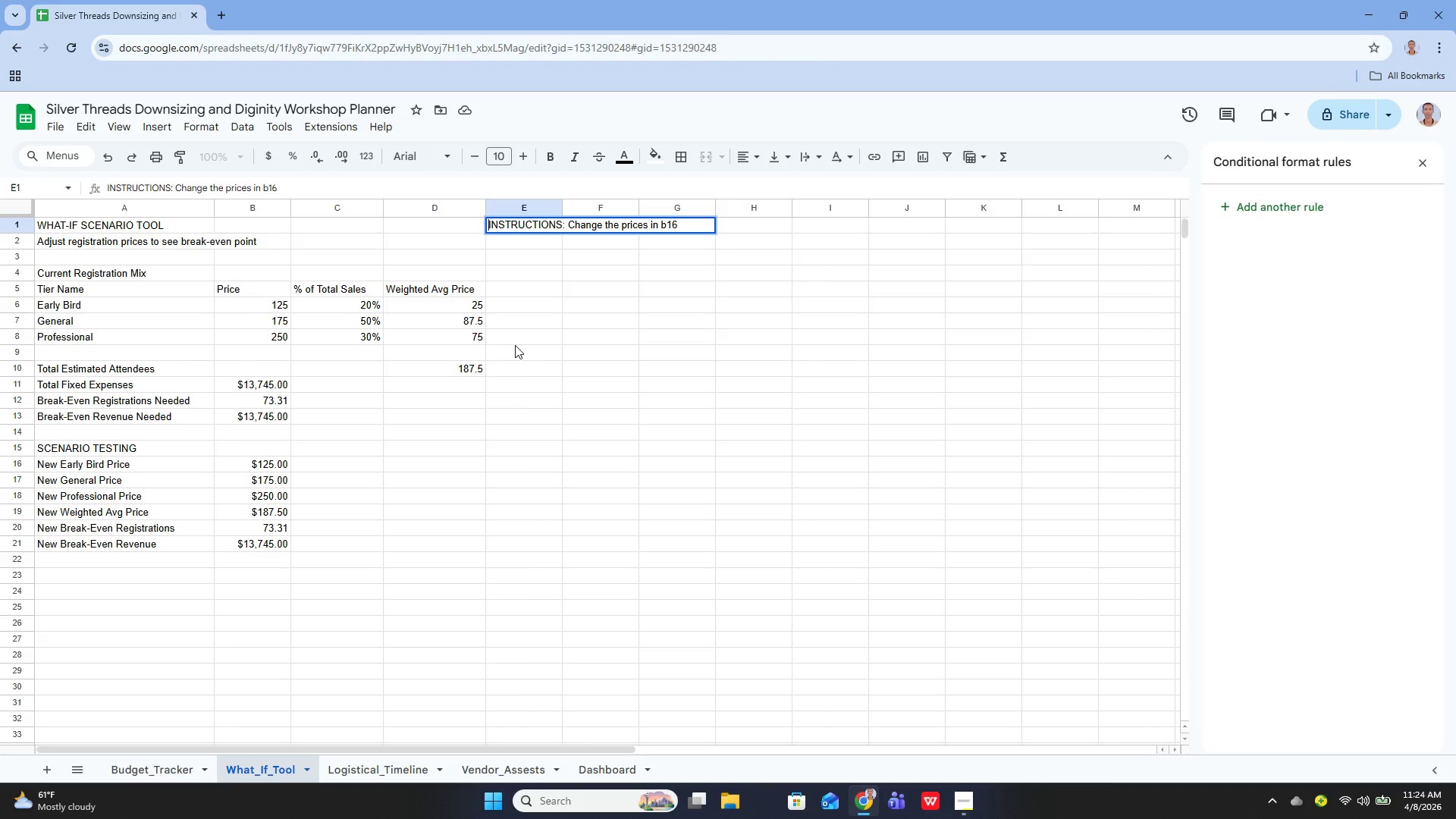 
key(ArrowDown)
 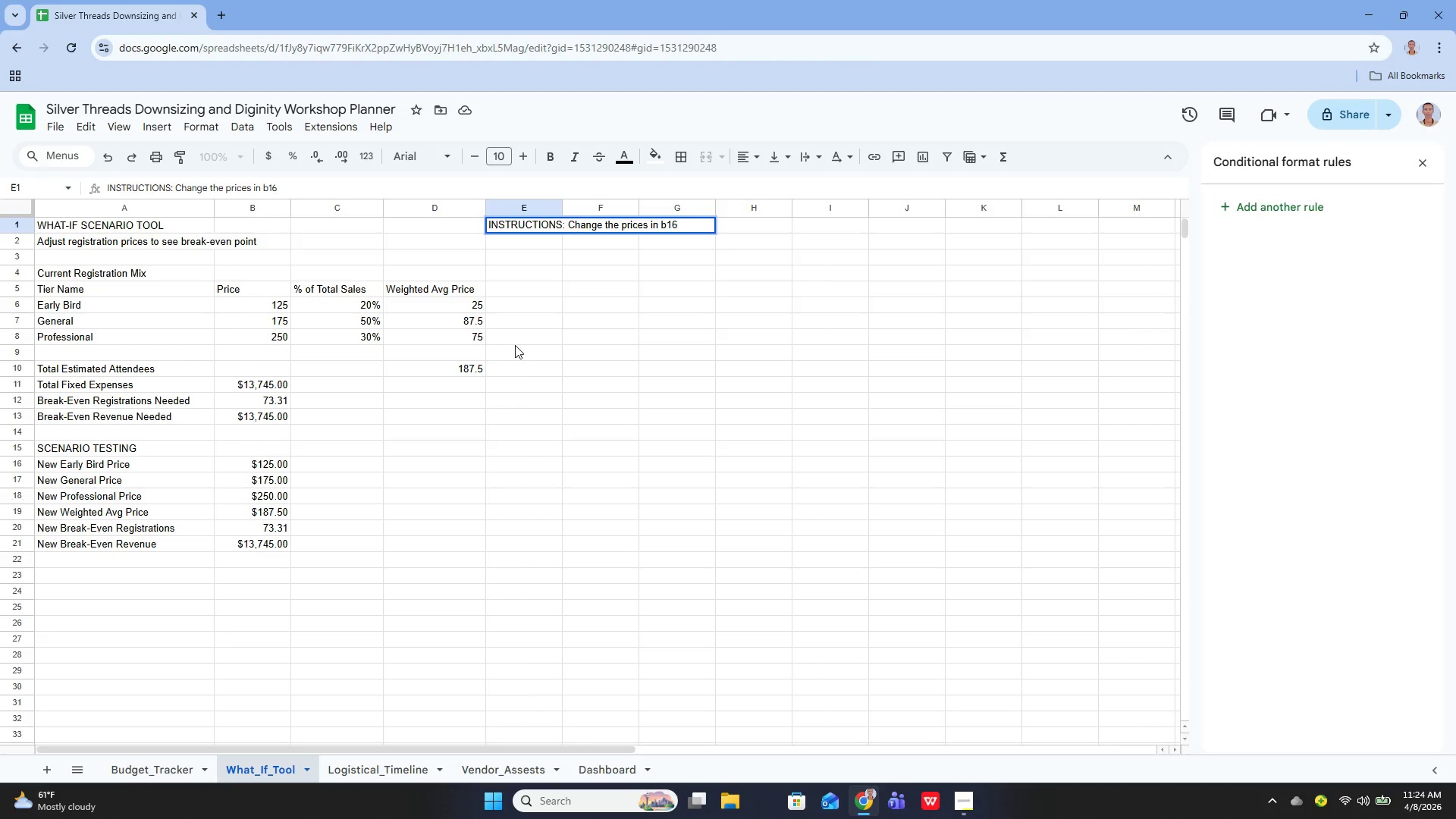 
key(Backspace)
key(Backspace)
key(Backspace)
type(B16)
 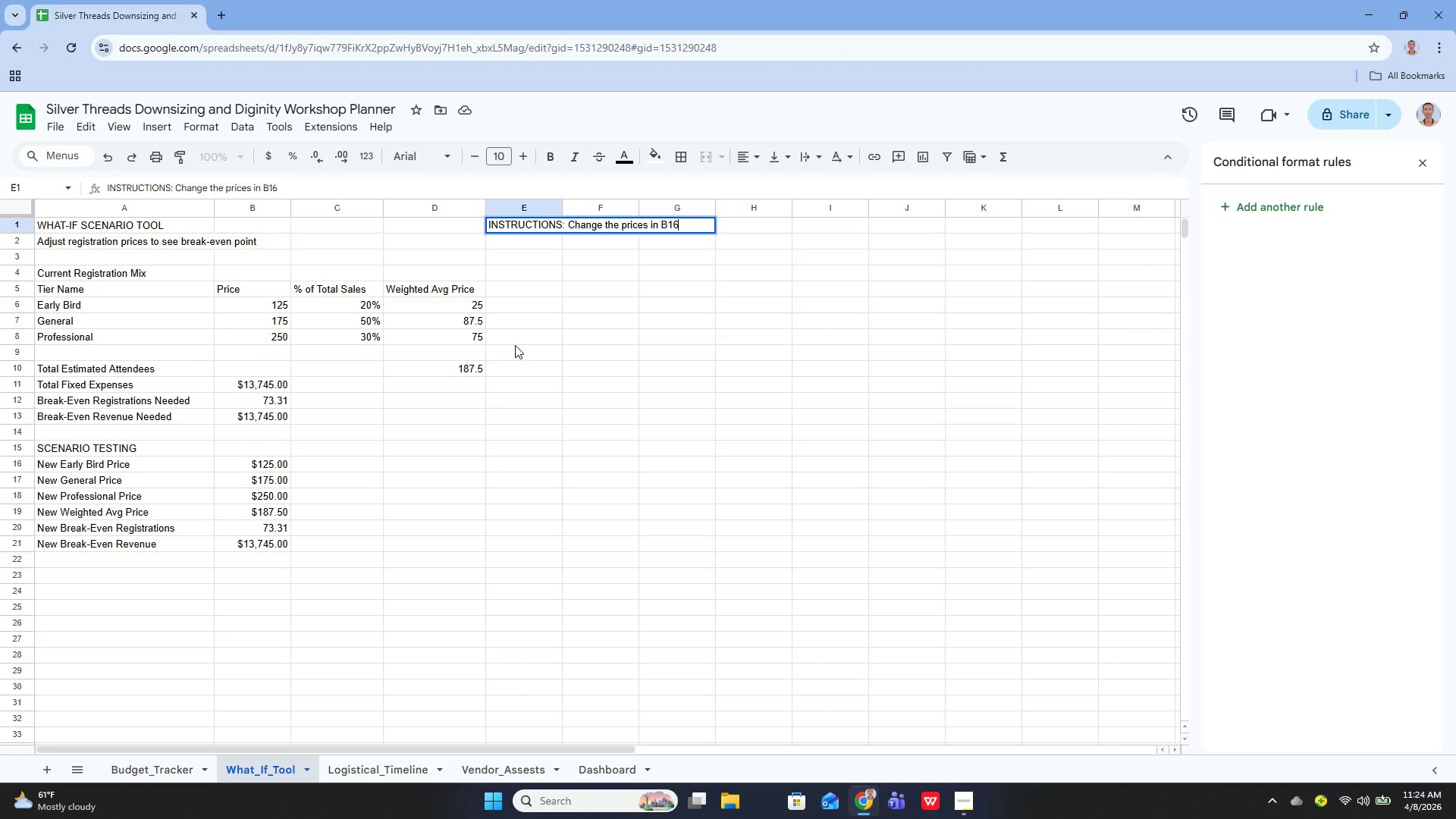 
type(, B17, B18 to see how br)
key(Backspace)
key(Backspace)
key(Backspace)
type( break)
 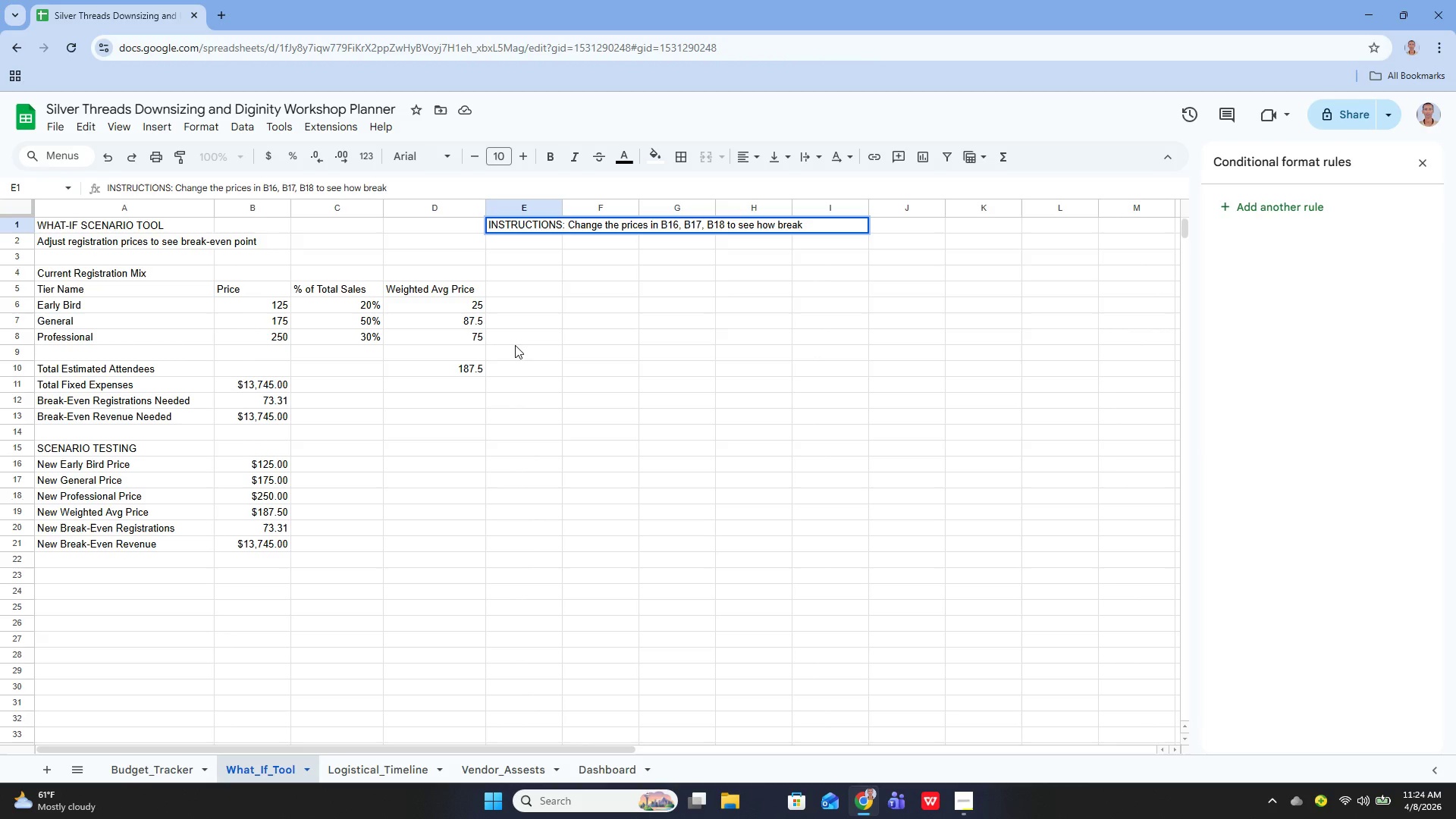 
type(-even Changes)
 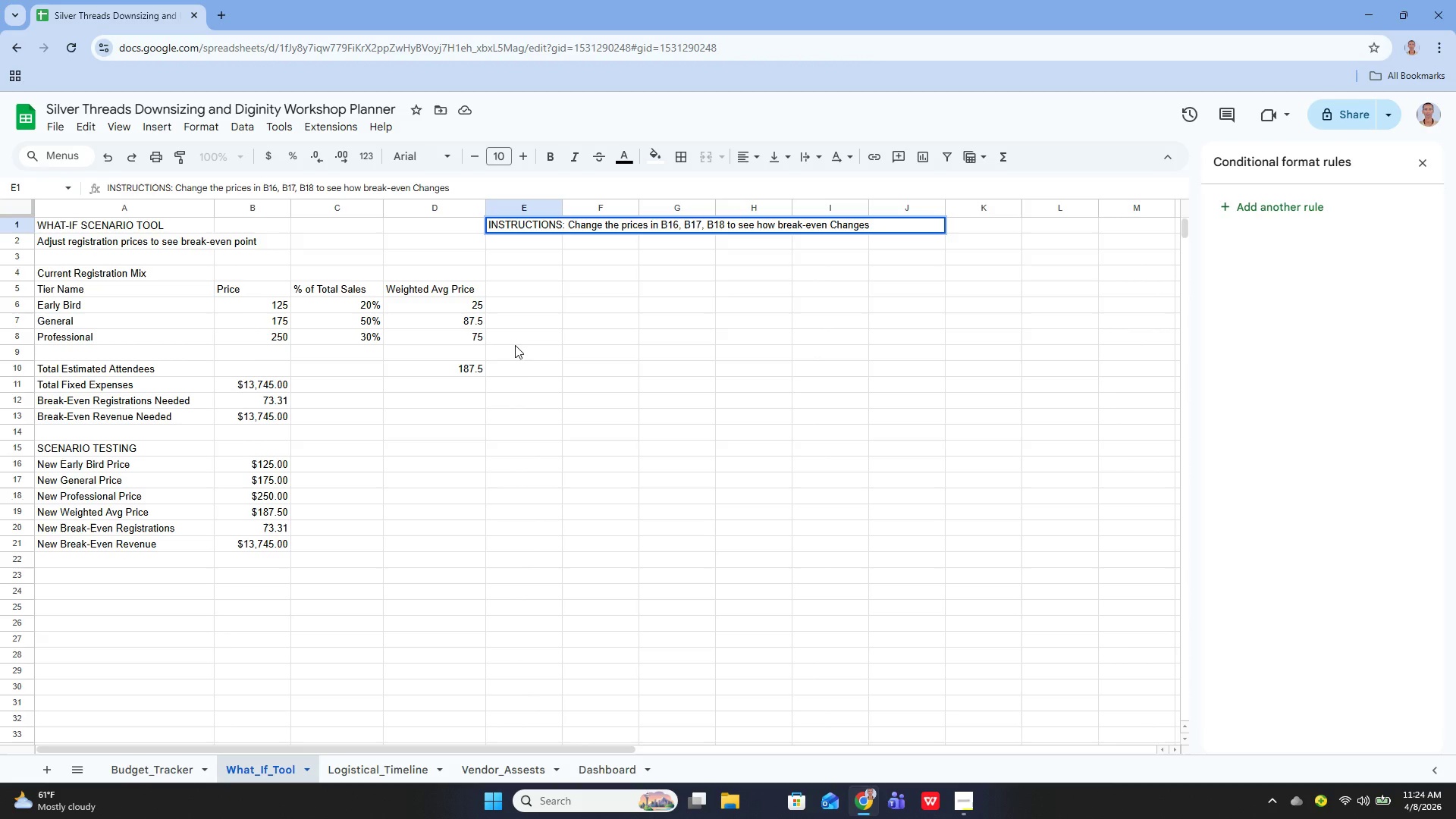 
key(Enter)
 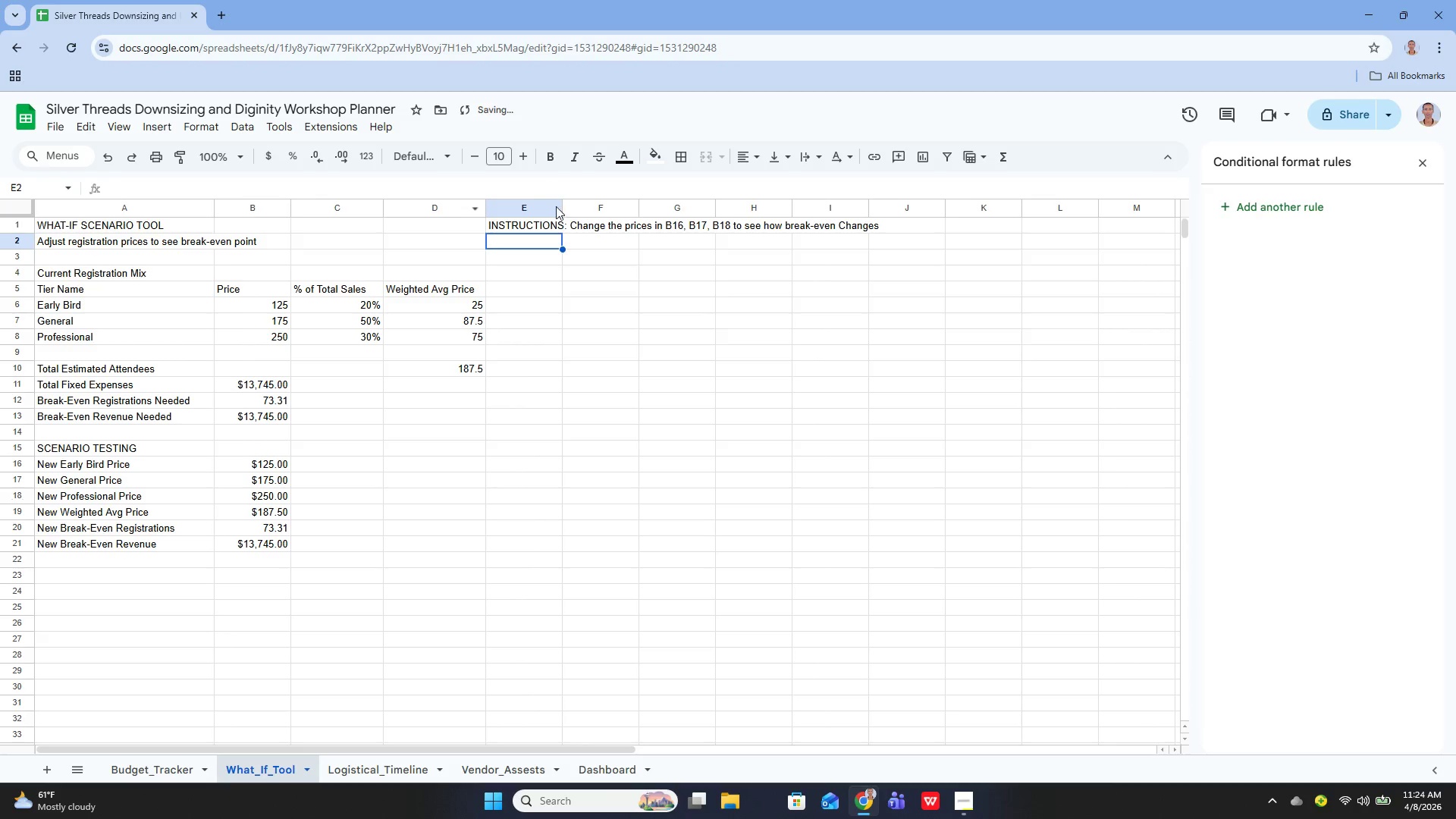 
left_click_drag(start_coordinate=[559, 211], to_coordinate=[663, 155])
 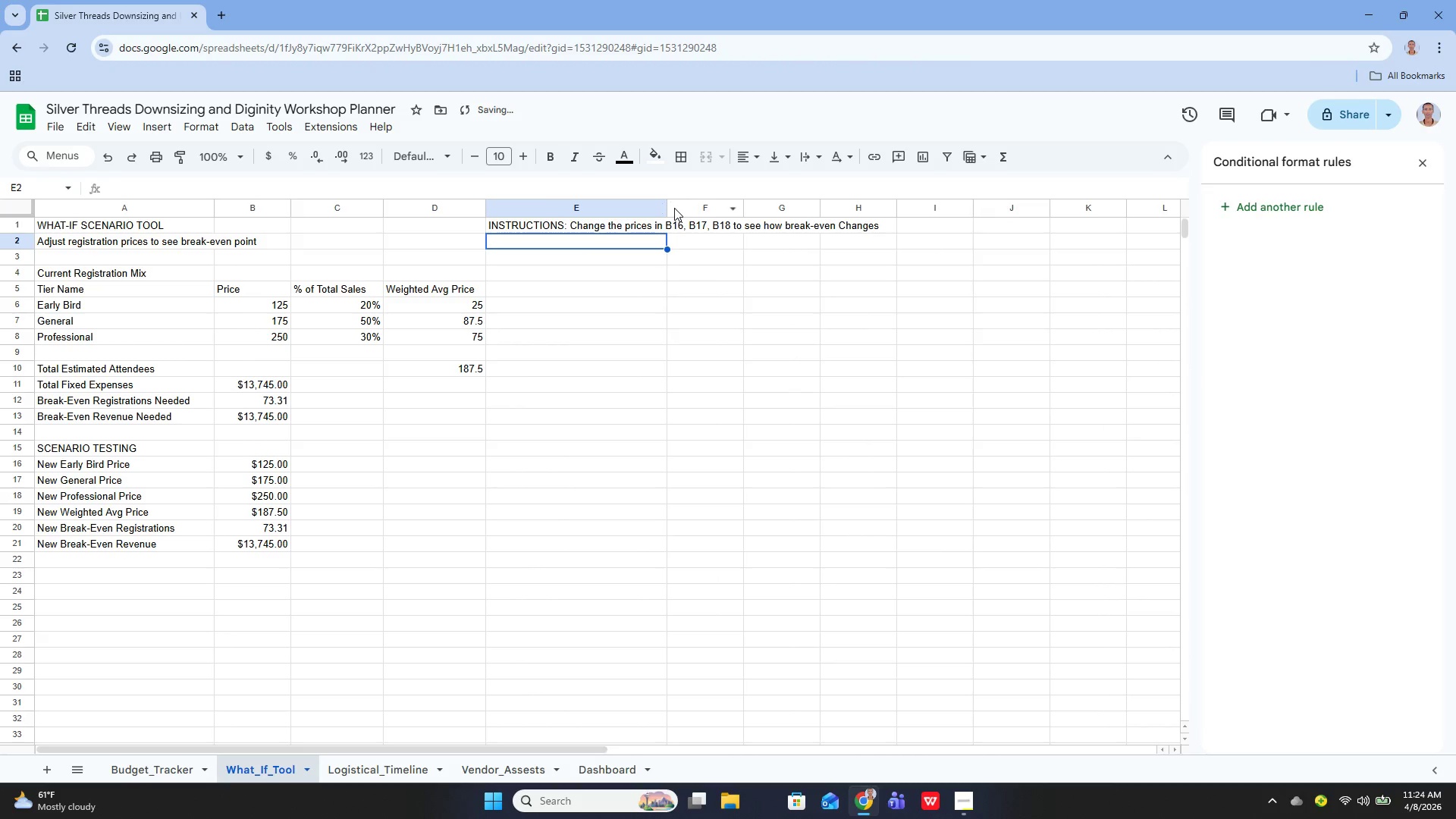 
left_click_drag(start_coordinate=[668, 208], to_coordinate=[897, 209])
 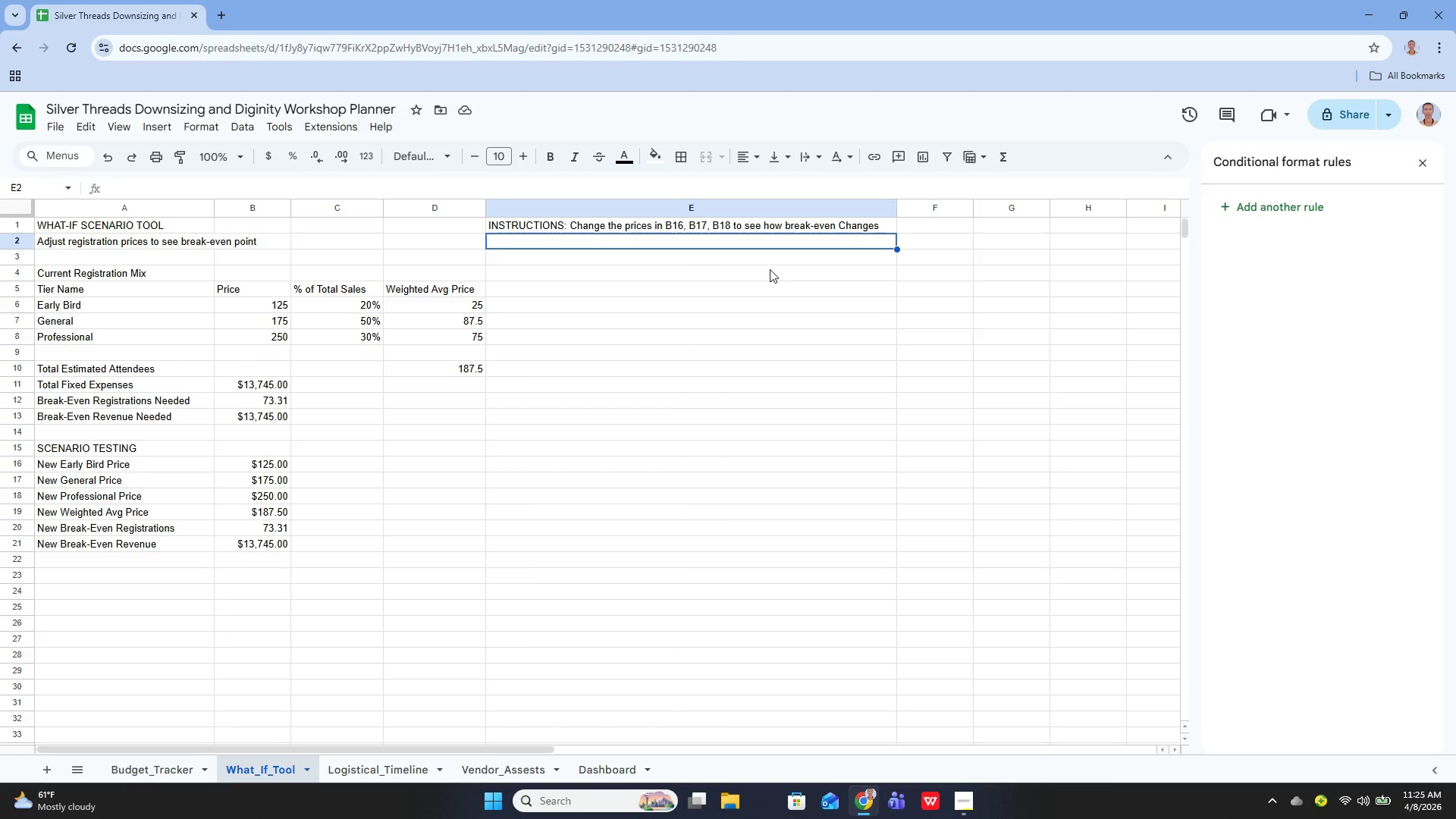 
wait(11.42)
 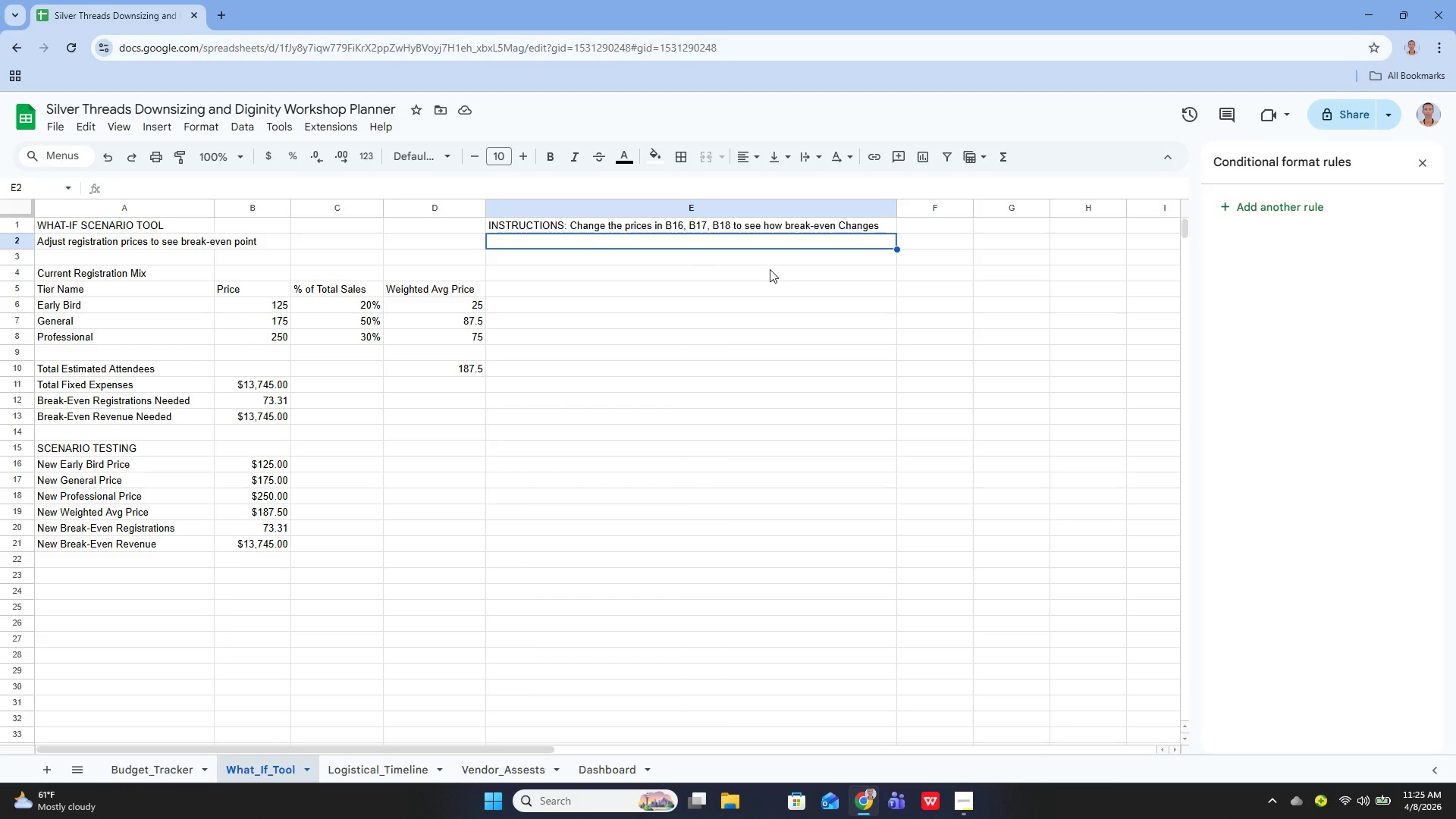 
left_click([174, 769])
 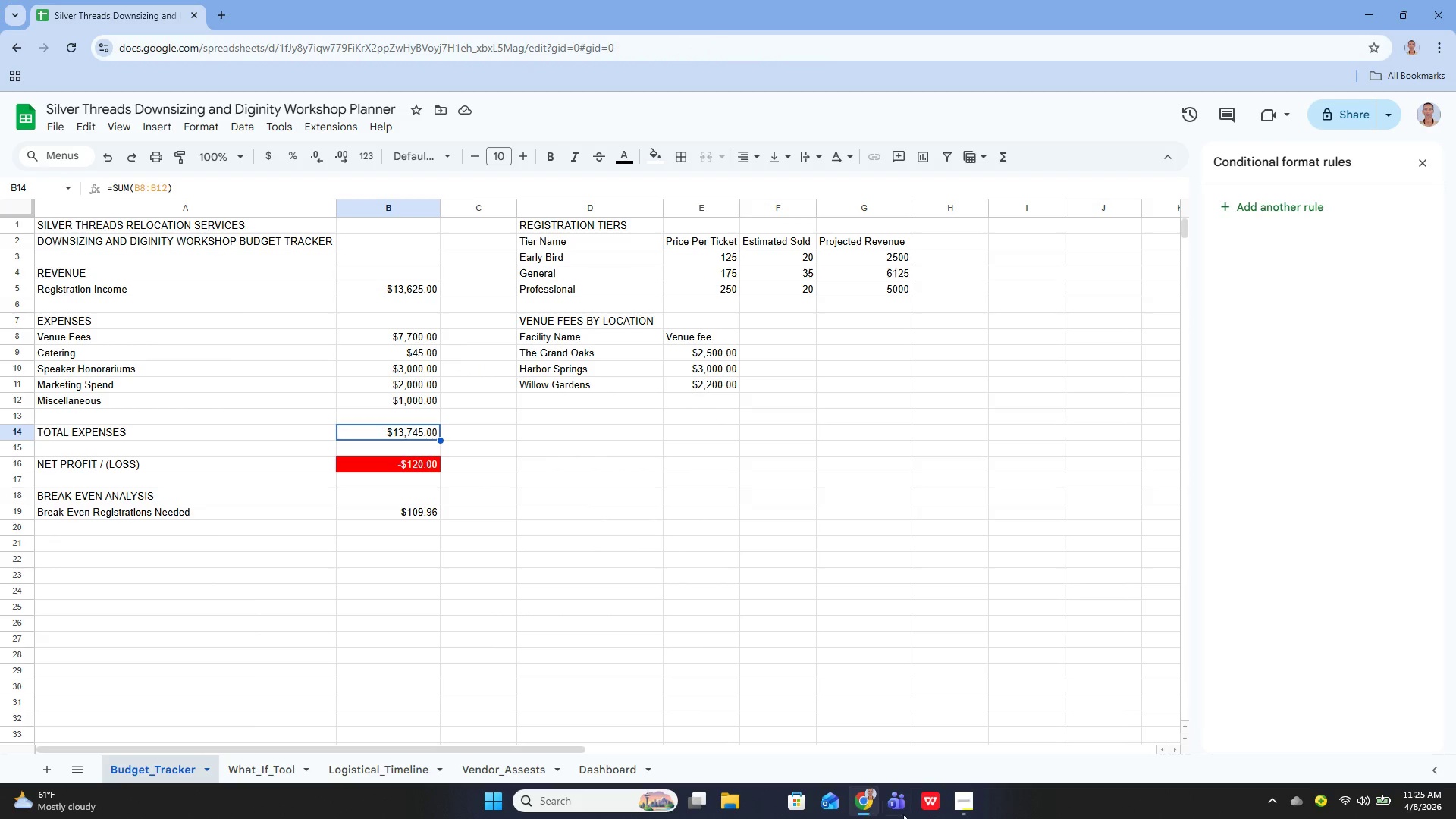 
left_click([971, 805])